 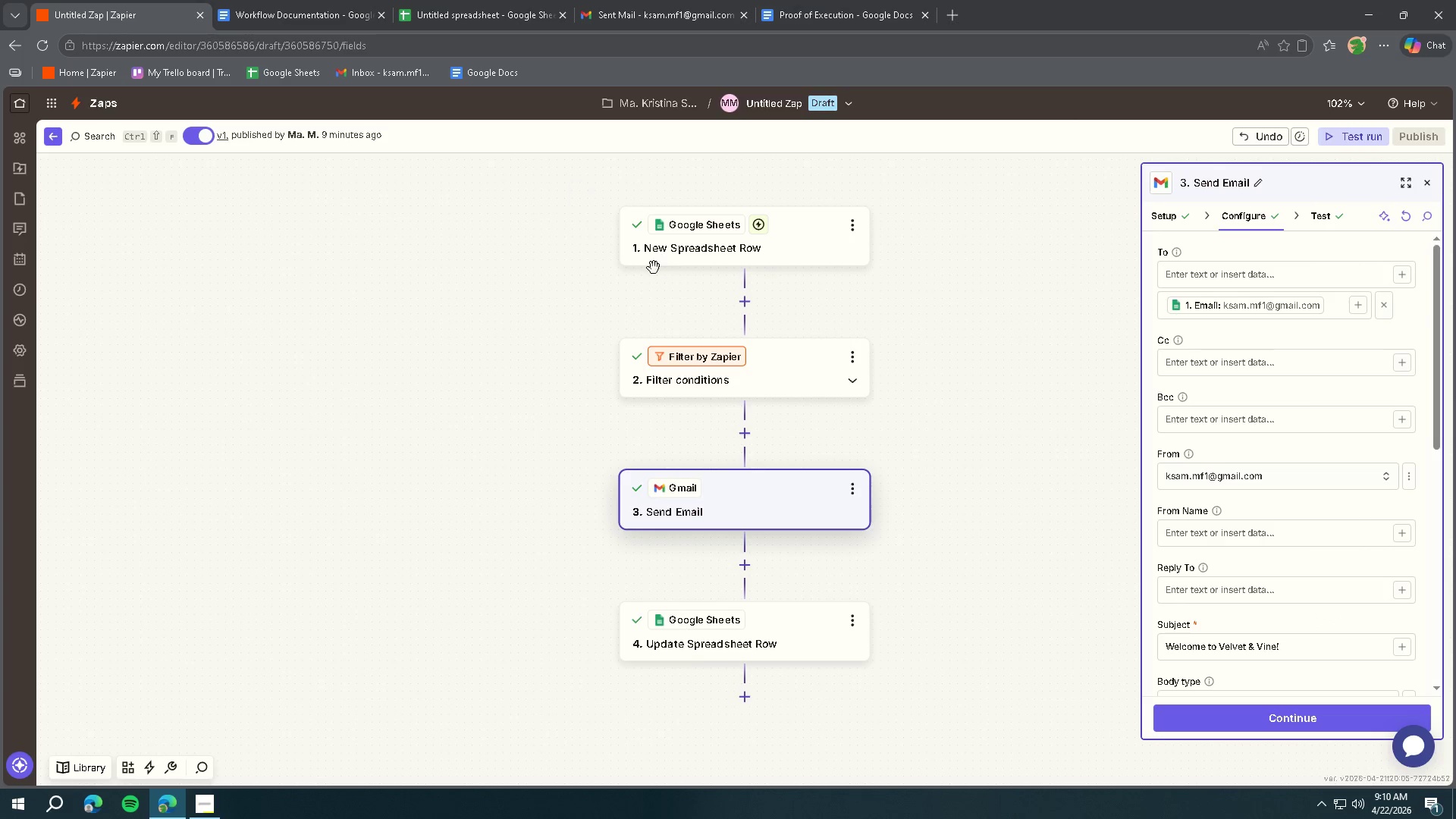 
scroll: coordinate [1247, 356], scroll_direction: up, amount: 1.0
 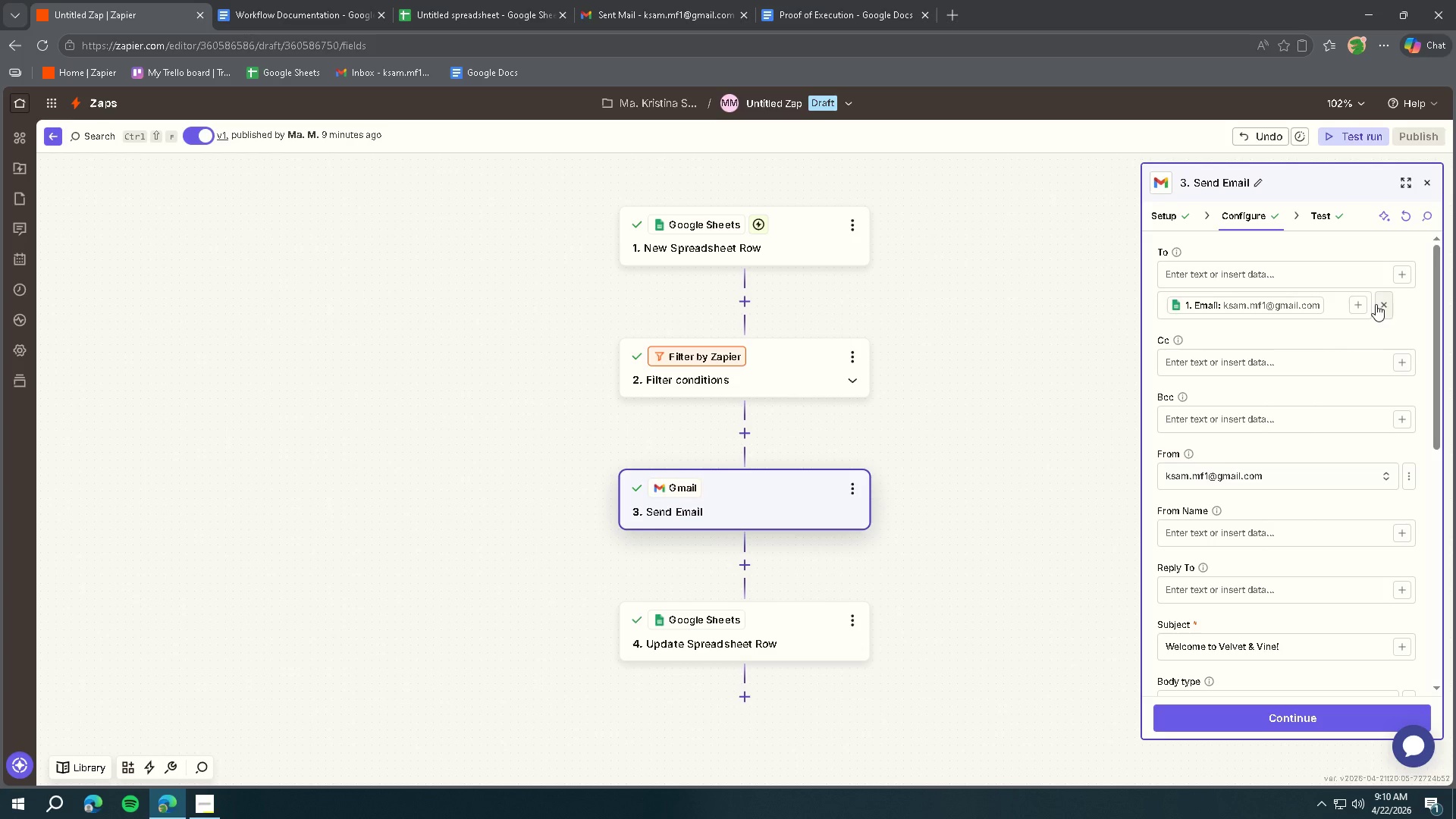 
left_click([1355, 305])
 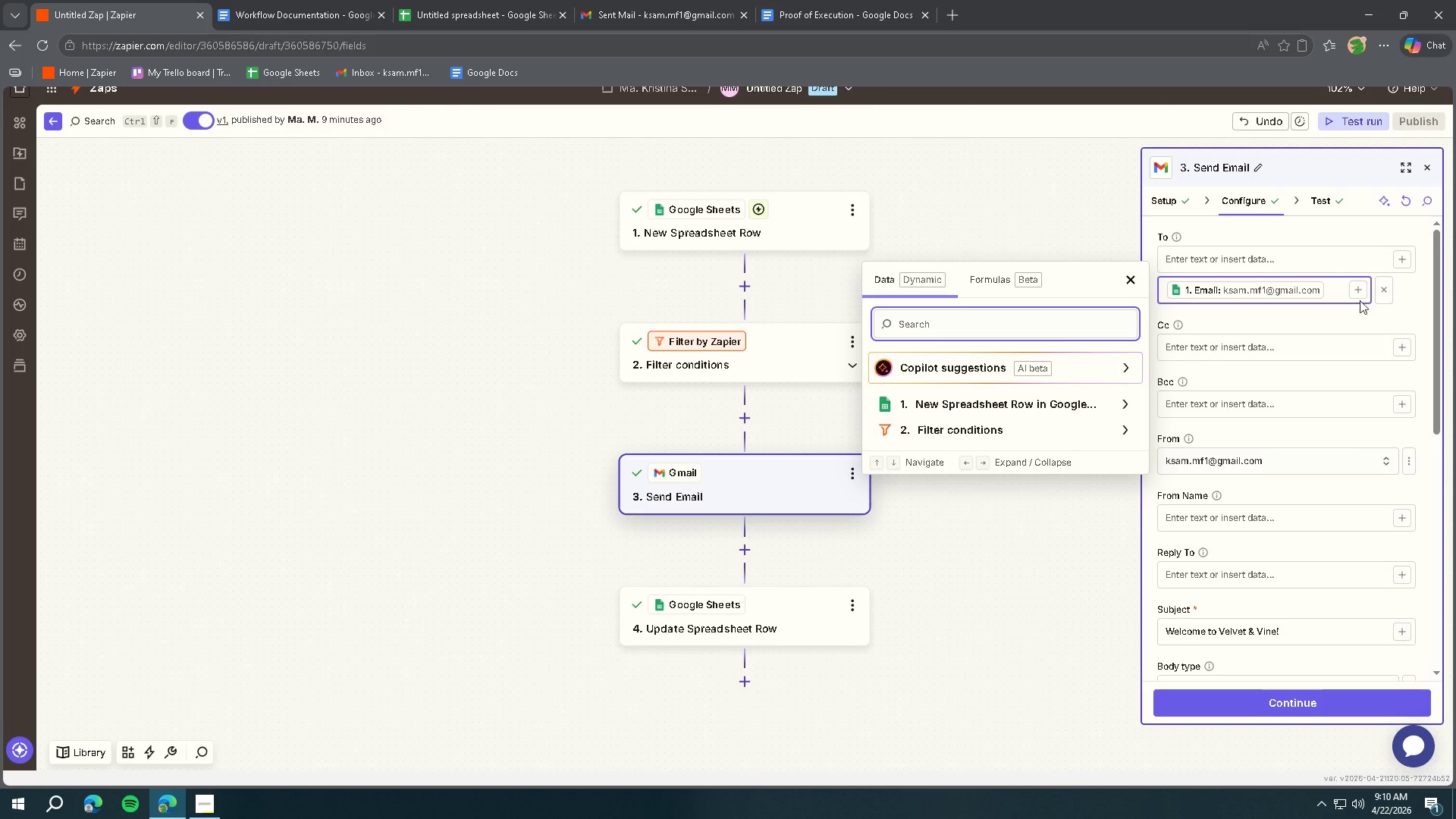 
left_click([1384, 286])
 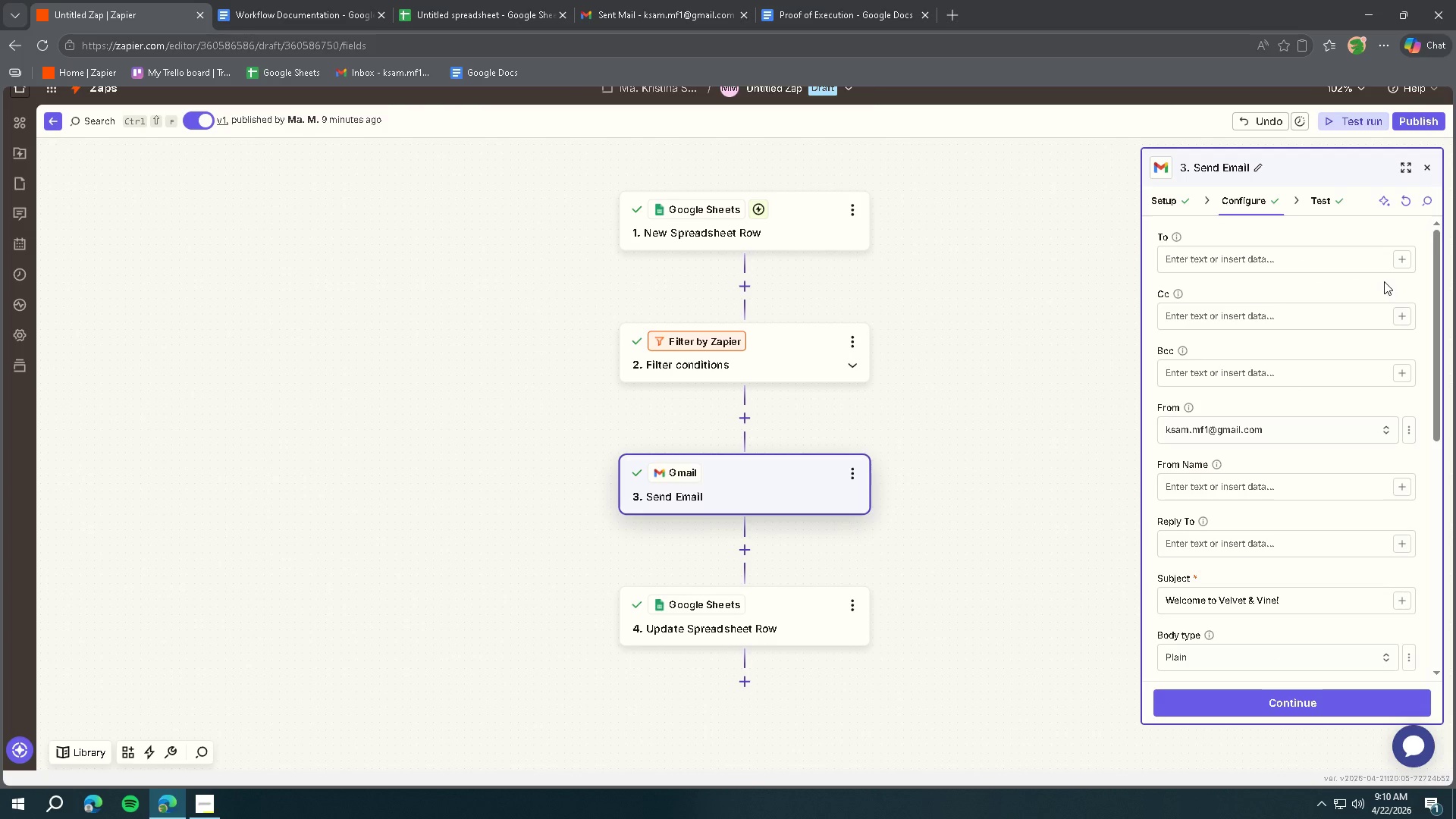 
left_click([1321, 256])
 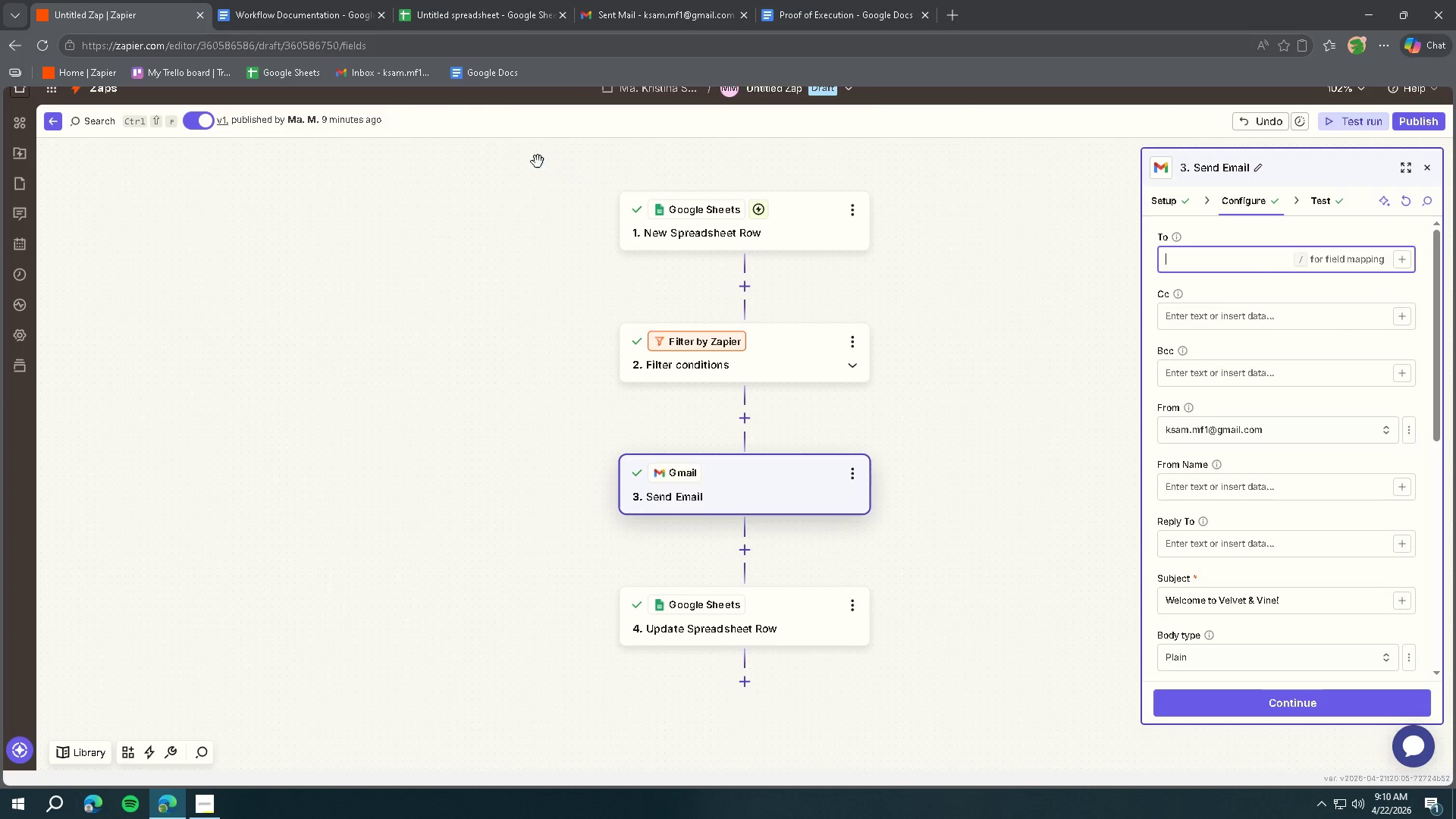 
left_click([280, 20])
 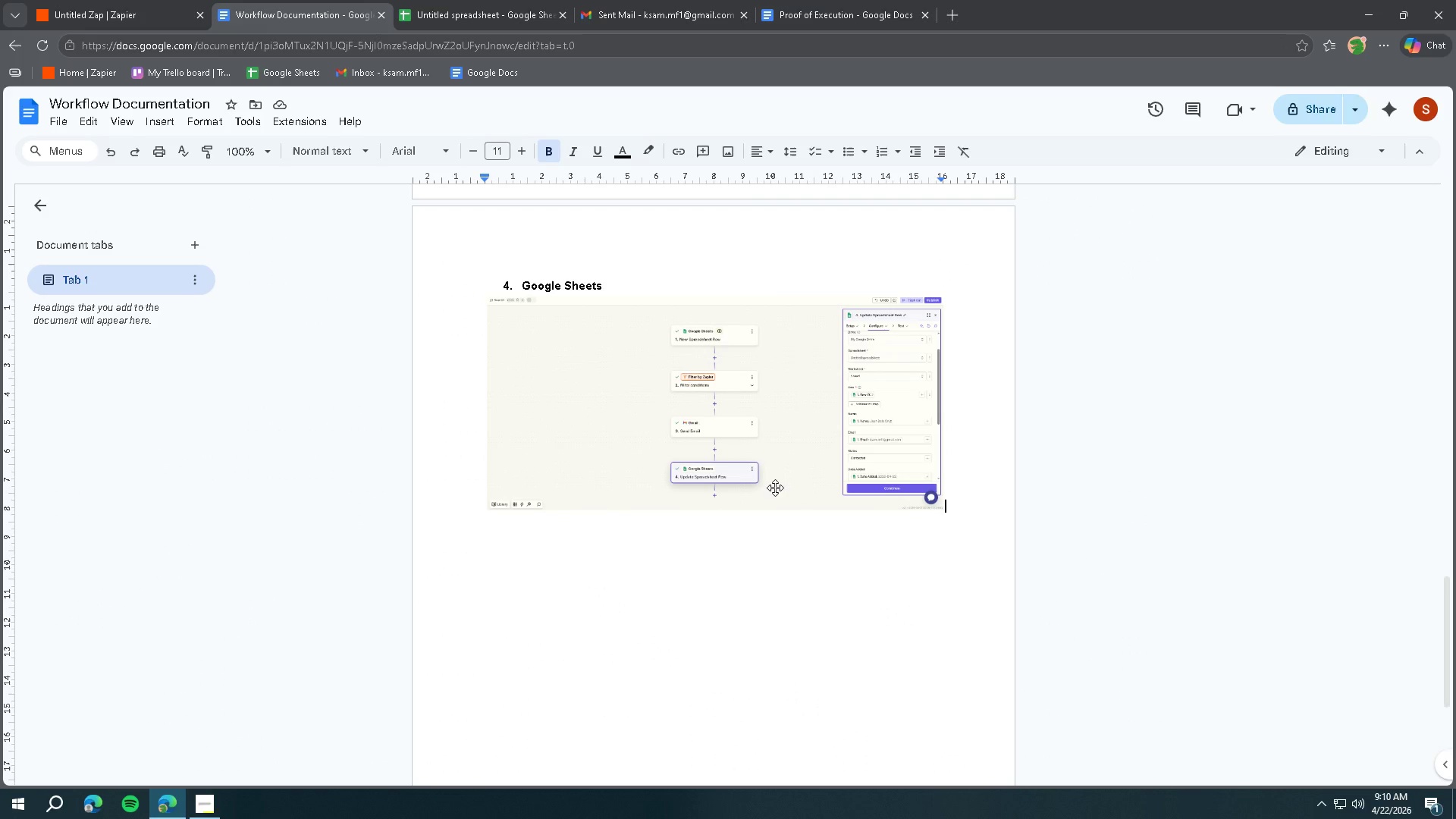 
left_click([781, 431])
 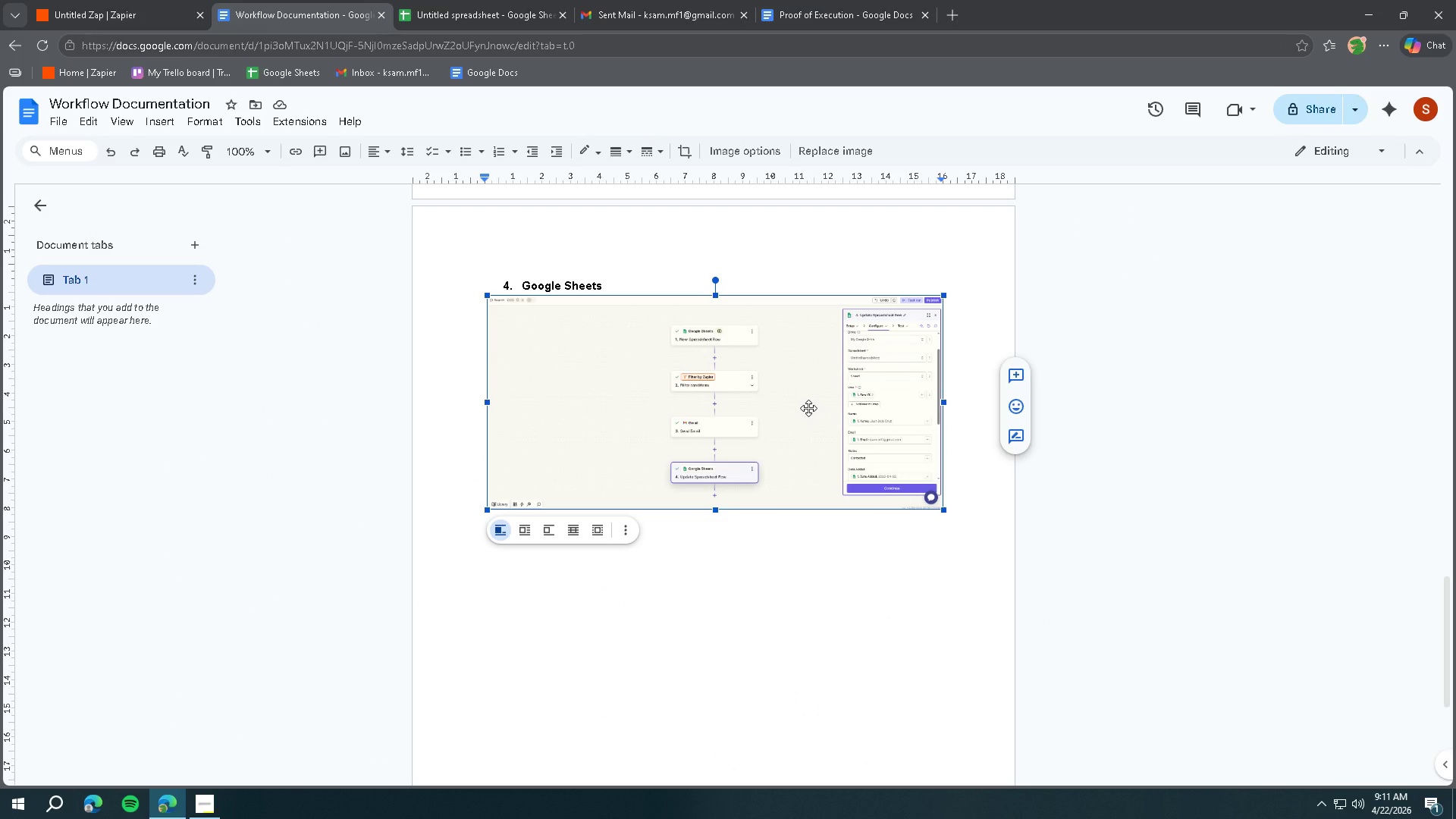 
wait(5.49)
 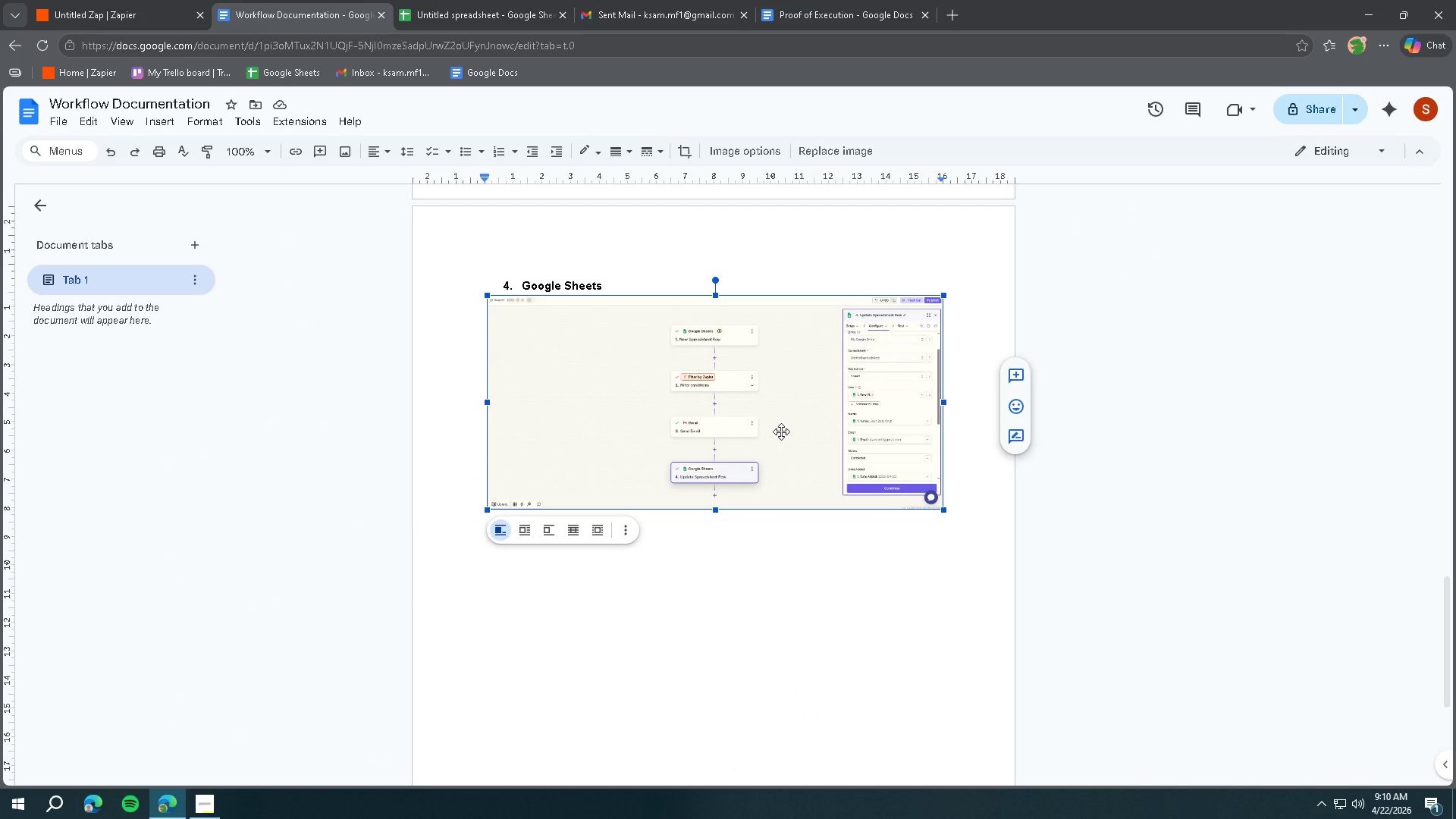 
hold_key(key=ControlLeft, duration=1.51)
scroll: coordinate [915, 410], scroll_direction: up, amount: 1.0
 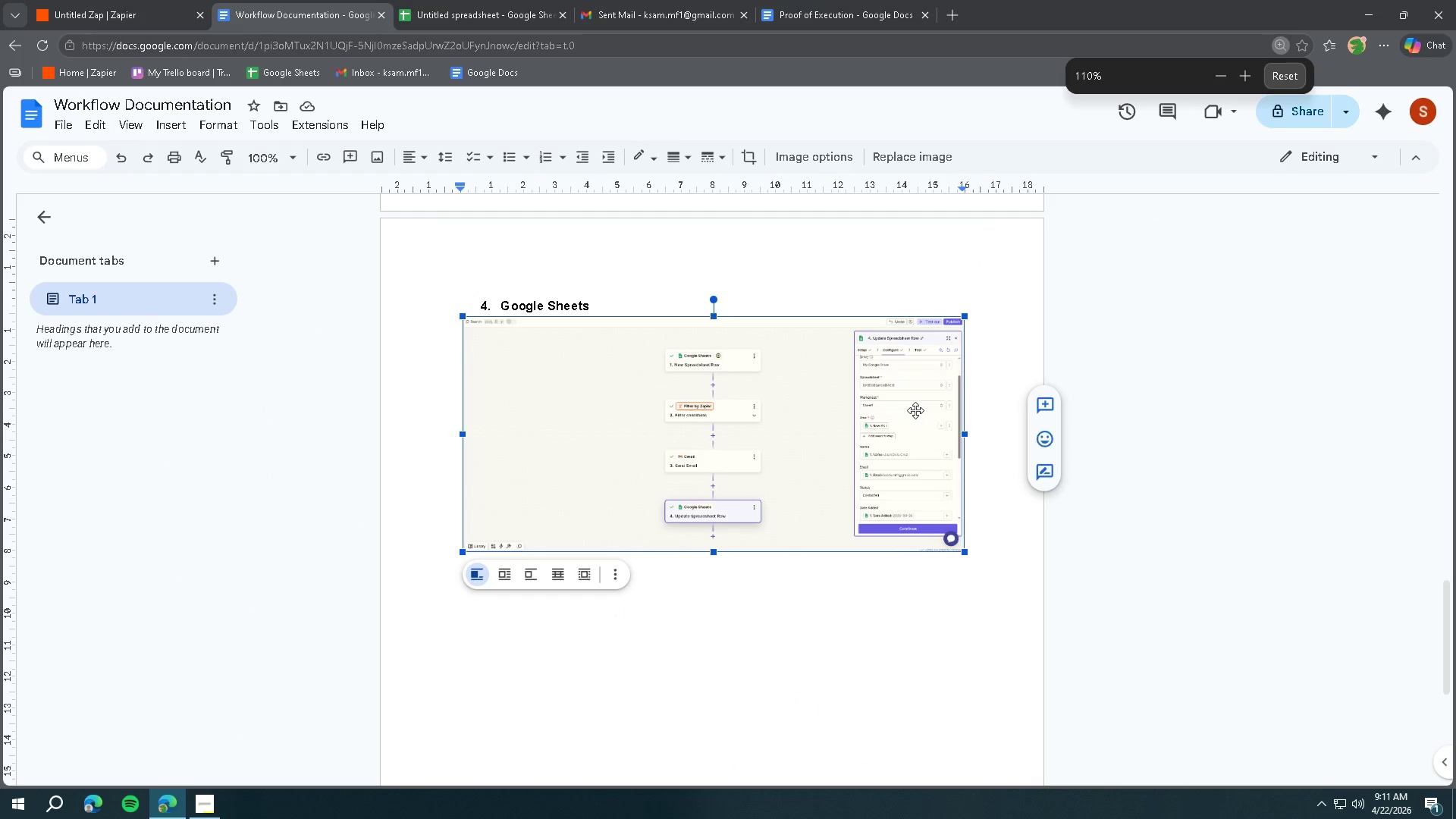 
hold_key(key=ControlLeft, duration=1.5)
 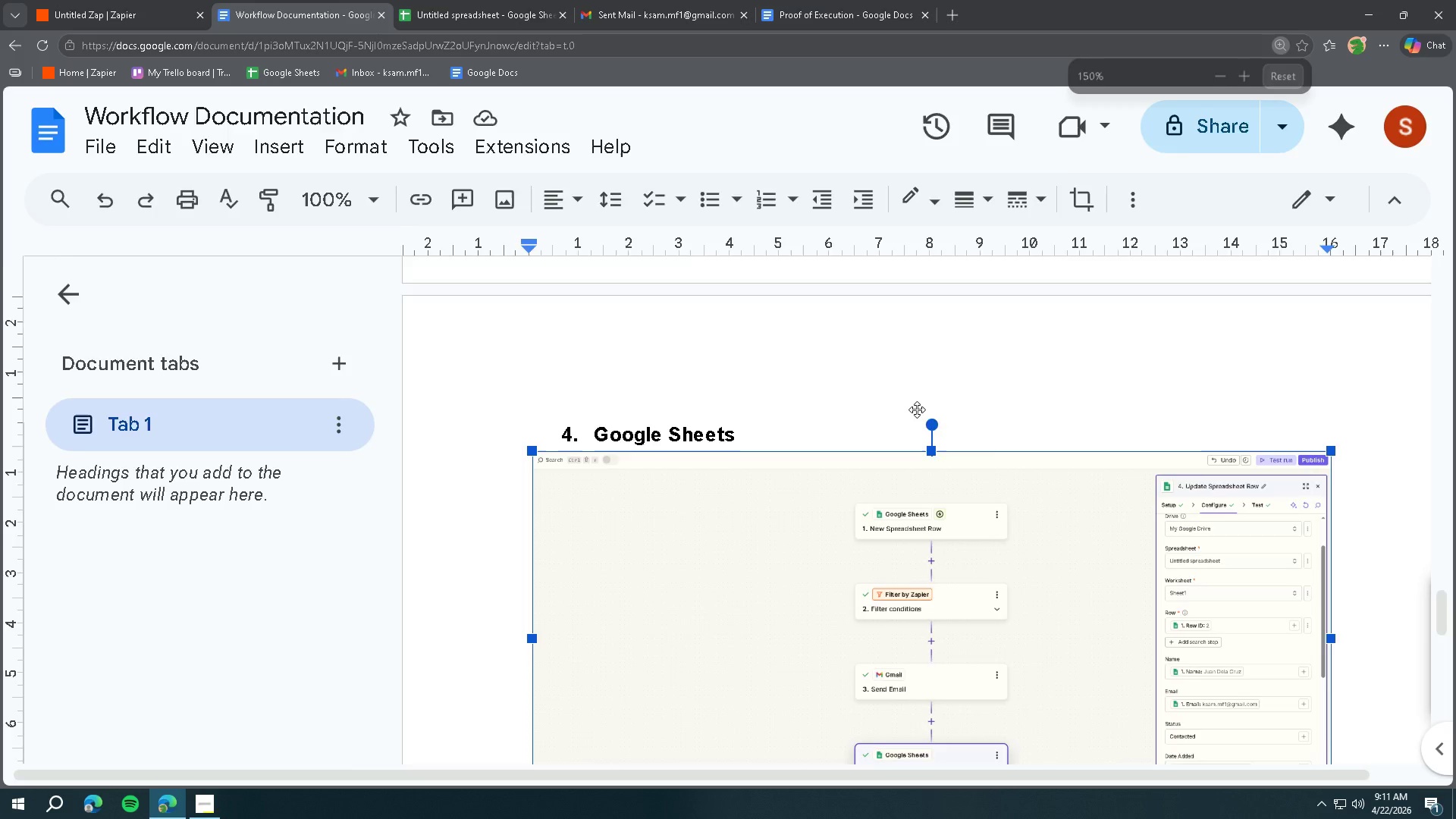 
scroll: coordinate [917, 410], scroll_direction: up, amount: 3.0
 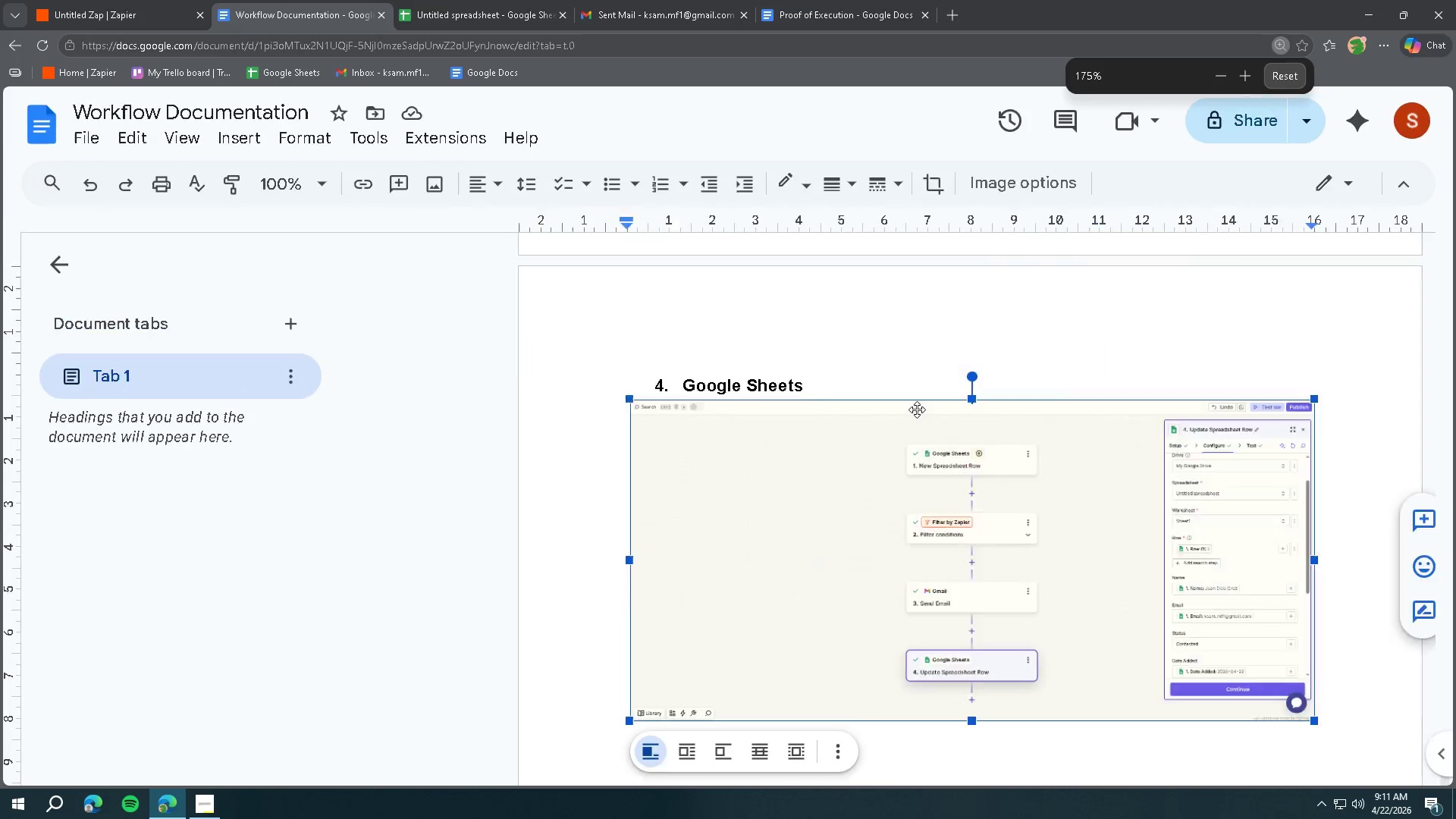 
hold_key(key=ControlLeft, duration=1.52)
scroll: coordinate [917, 410], scroll_direction: down, amount: 2.0
 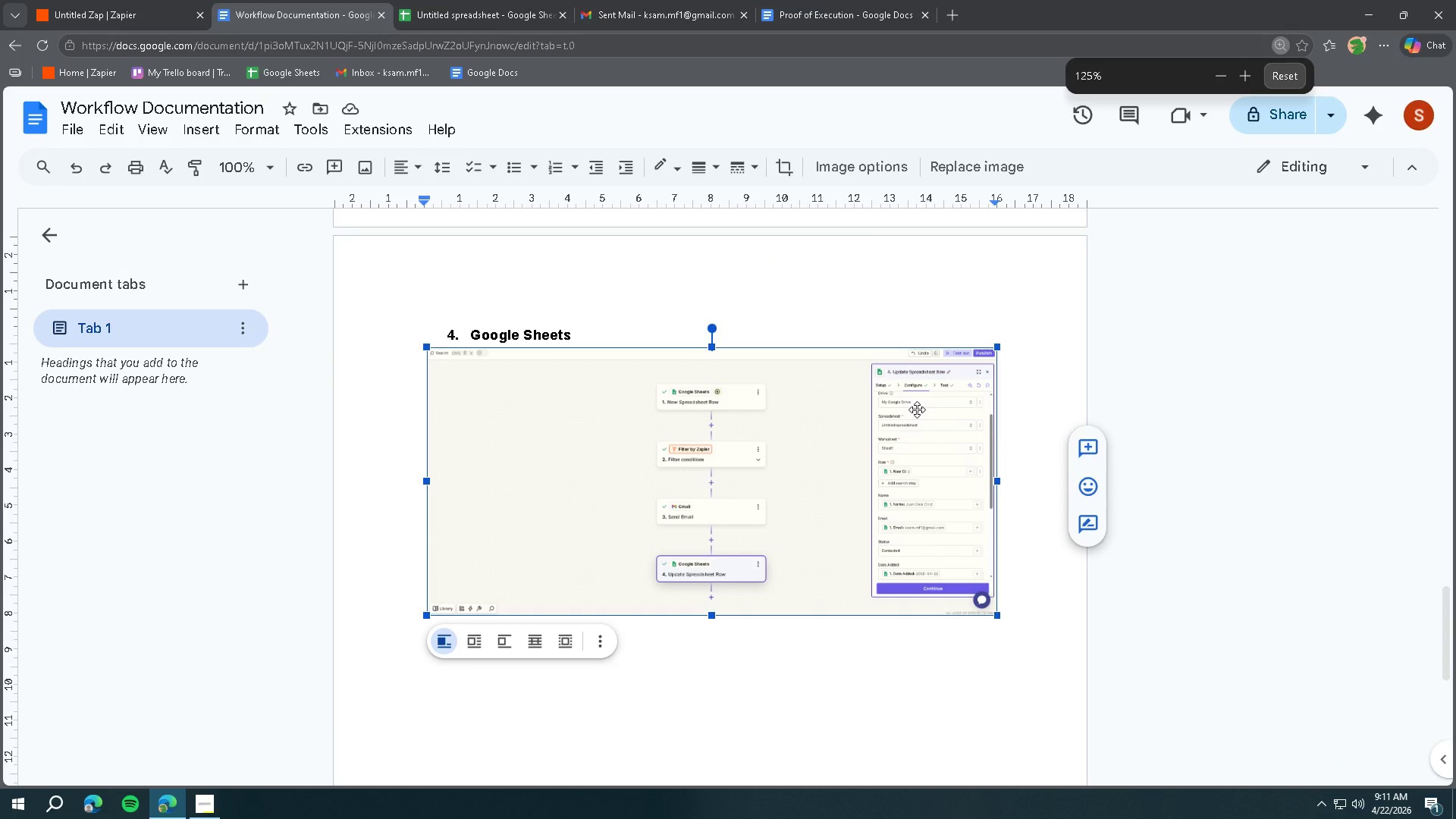 
hold_key(key=ControlLeft, duration=1.51)
scroll: coordinate [917, 410], scroll_direction: down, amount: 1.0
 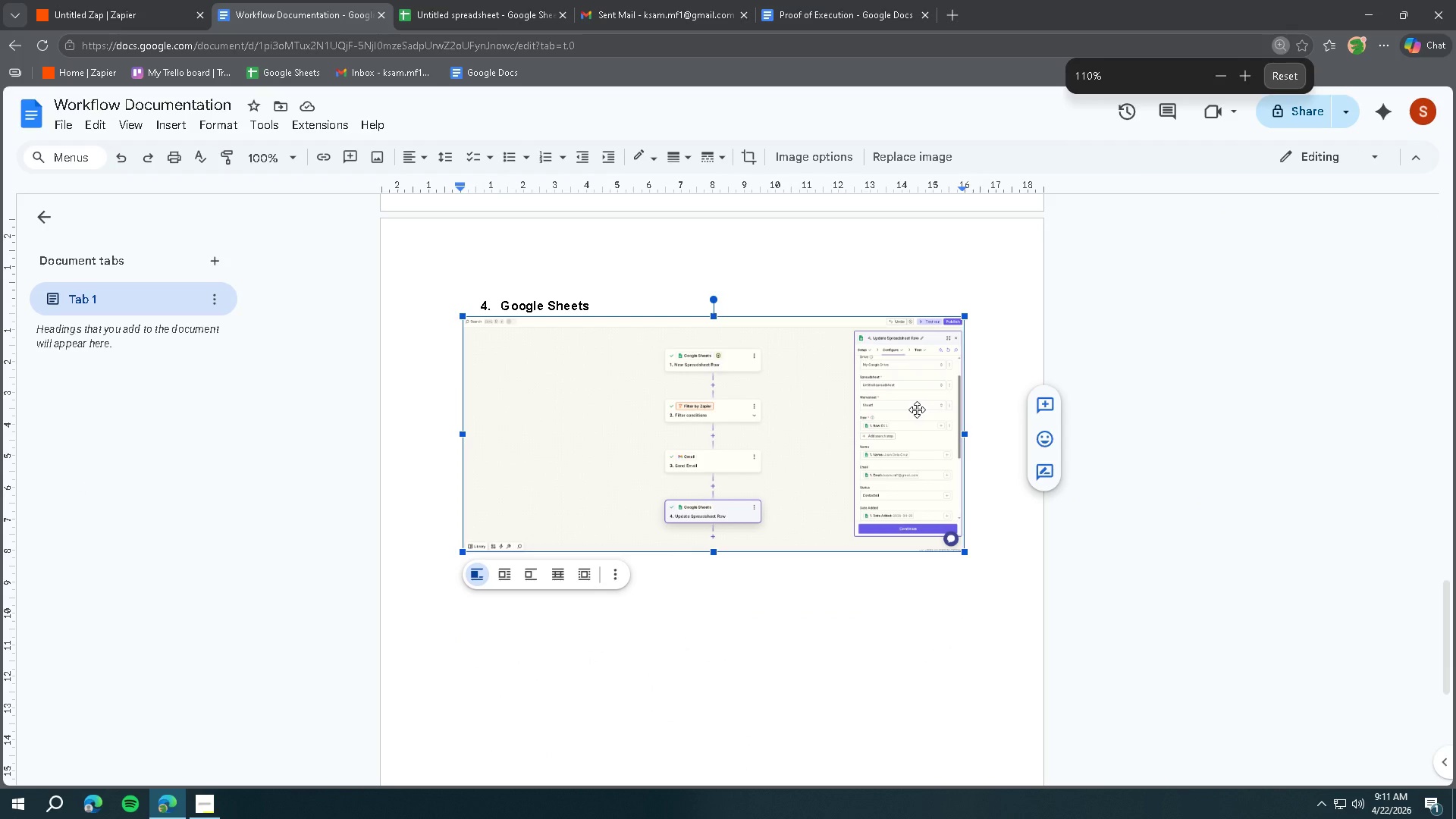 
hold_key(key=ControlLeft, duration=0.53)
scroll: coordinate [917, 410], scroll_direction: down, amount: 1.0
 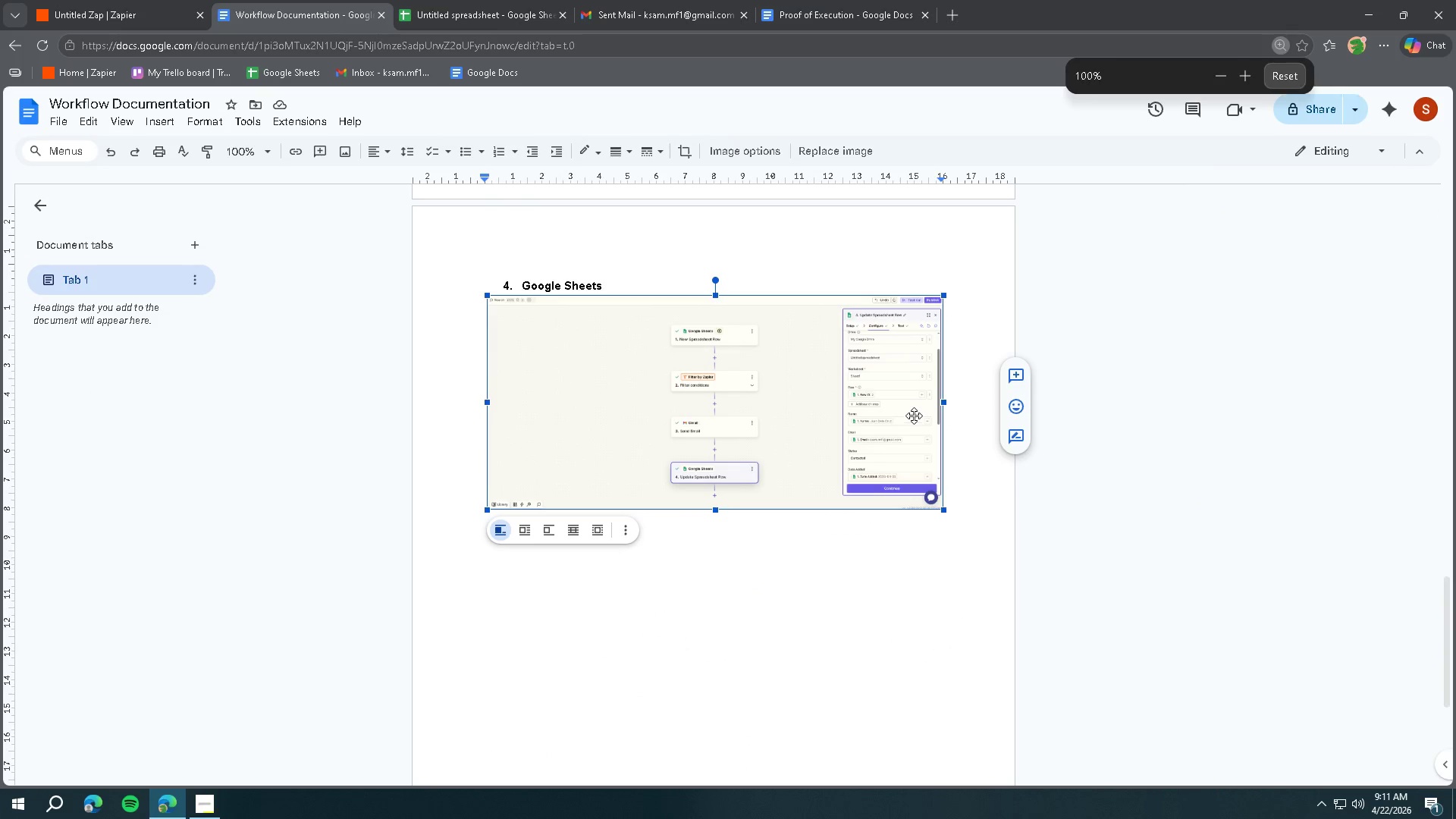 
scroll: coordinate [924, 448], scroll_direction: up, amount: 6.0
 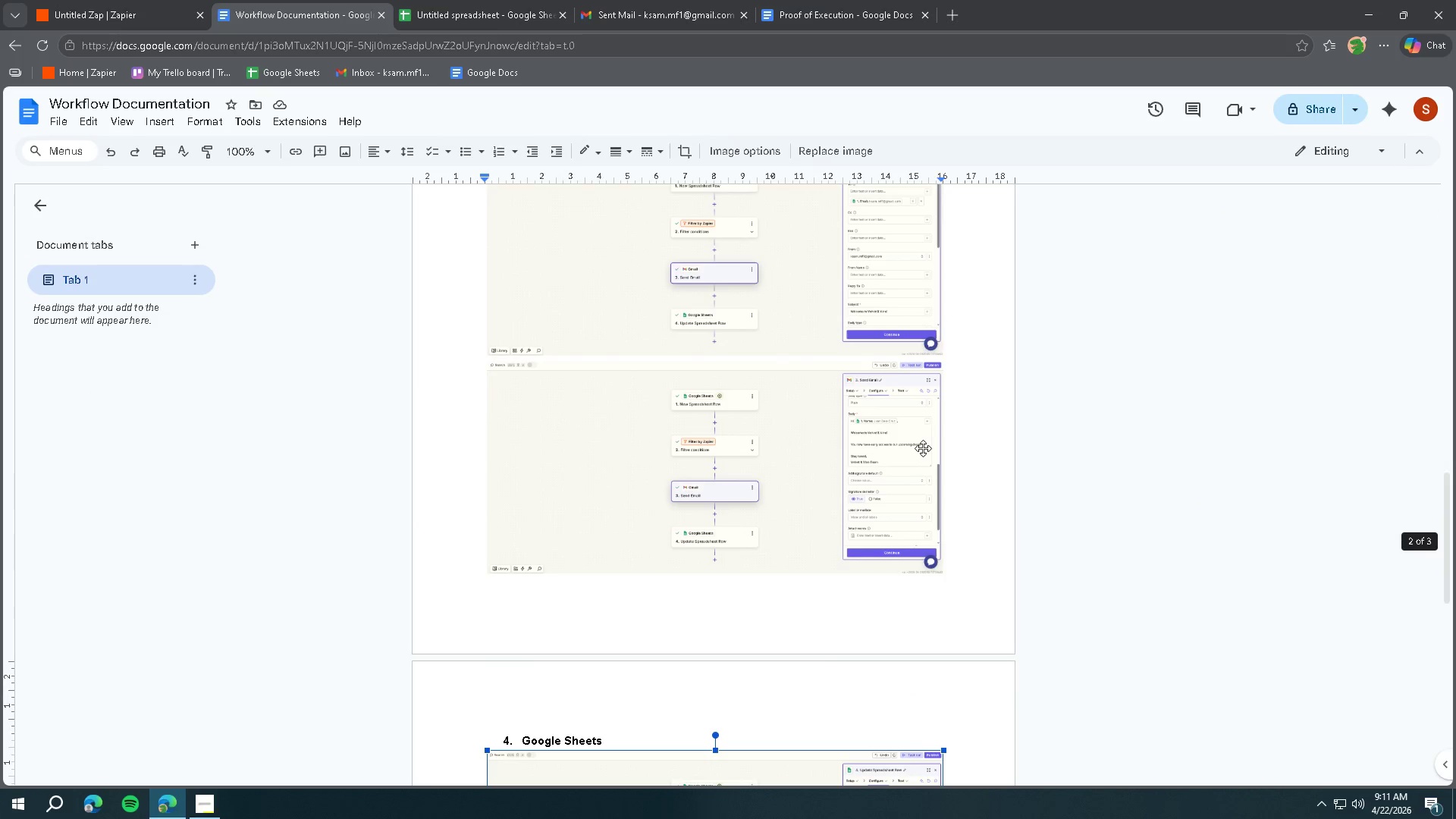 
left_click([923, 448])
 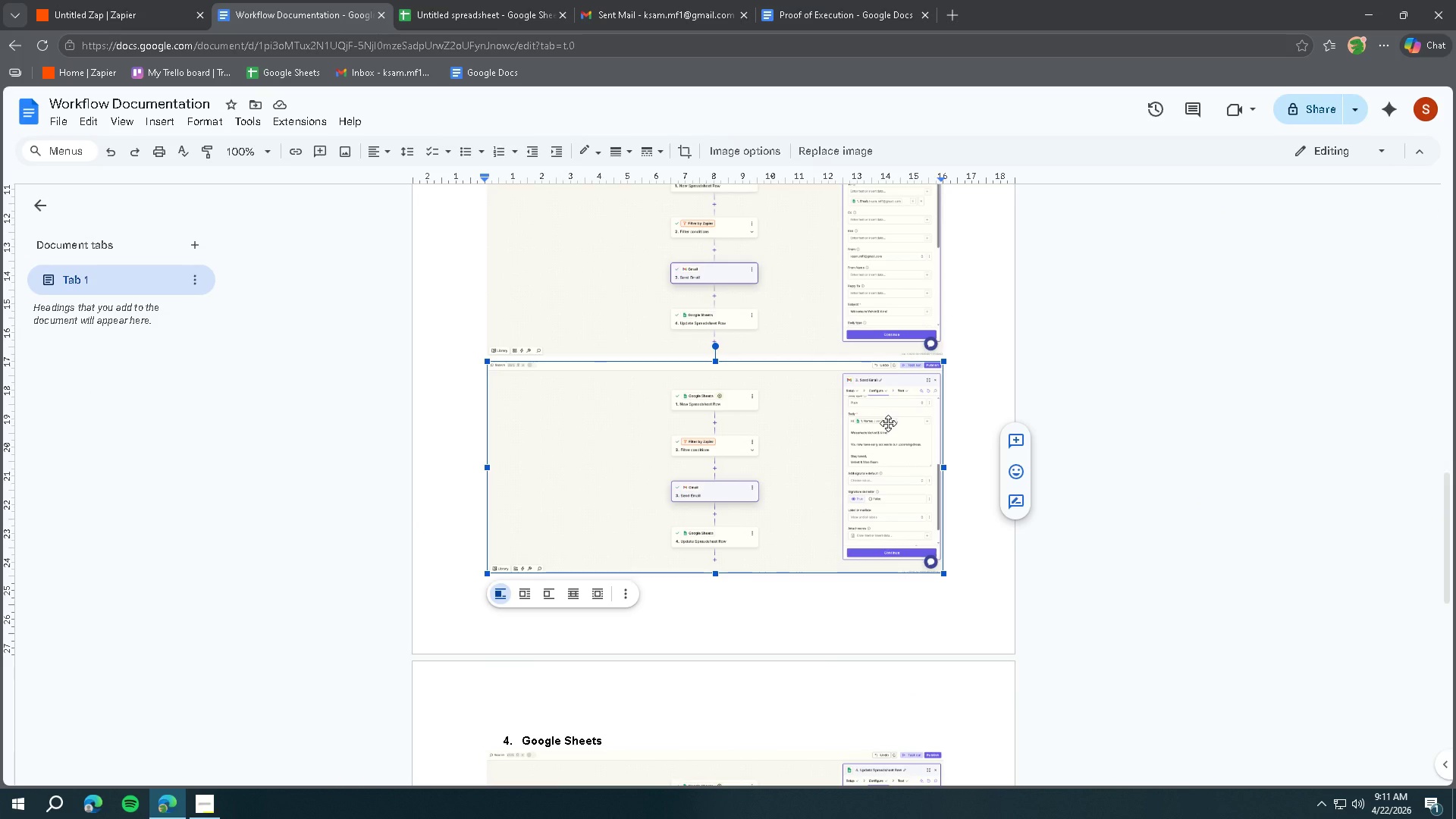 
double_click([888, 423])
 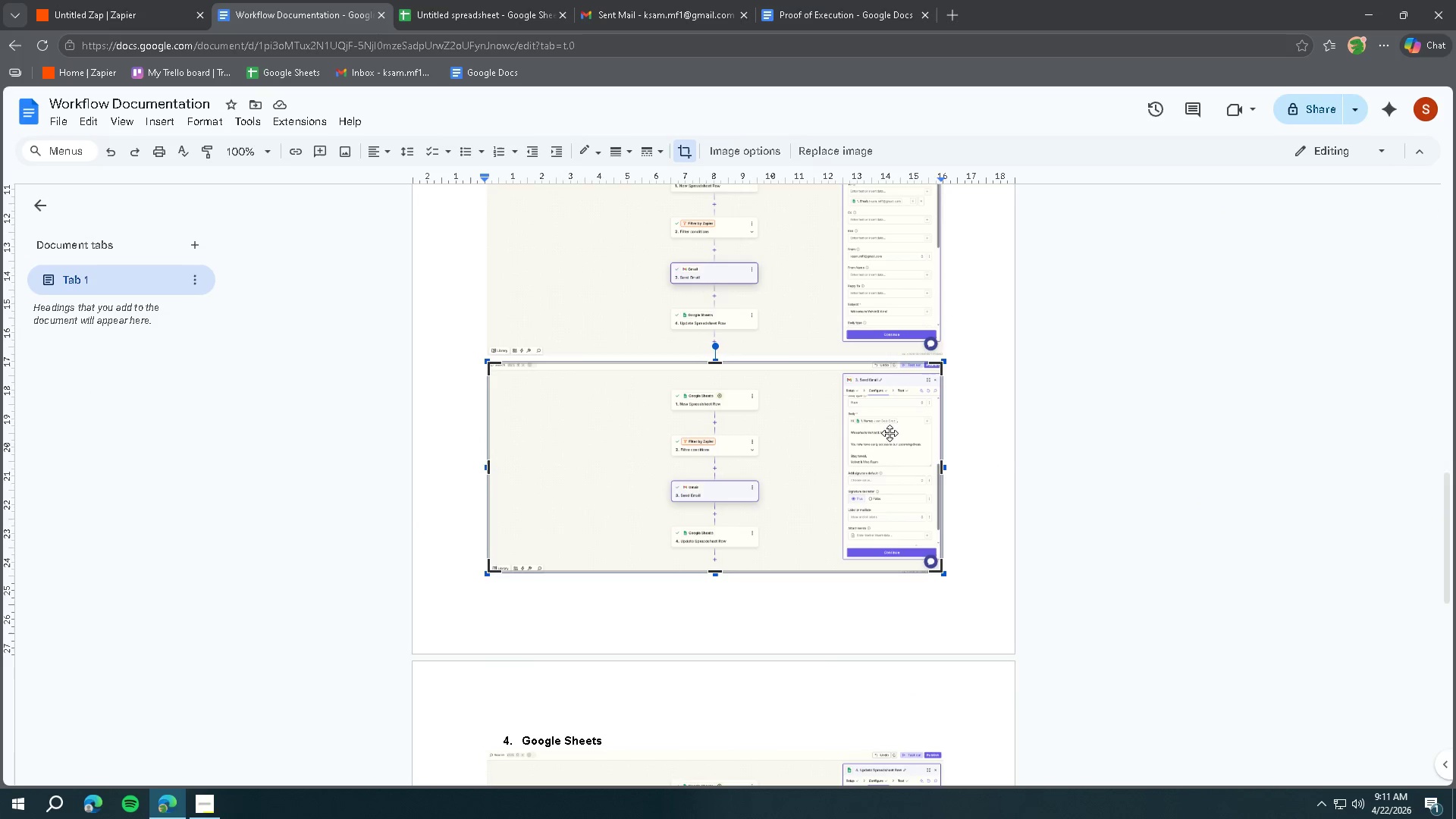 
left_click([1080, 462])
 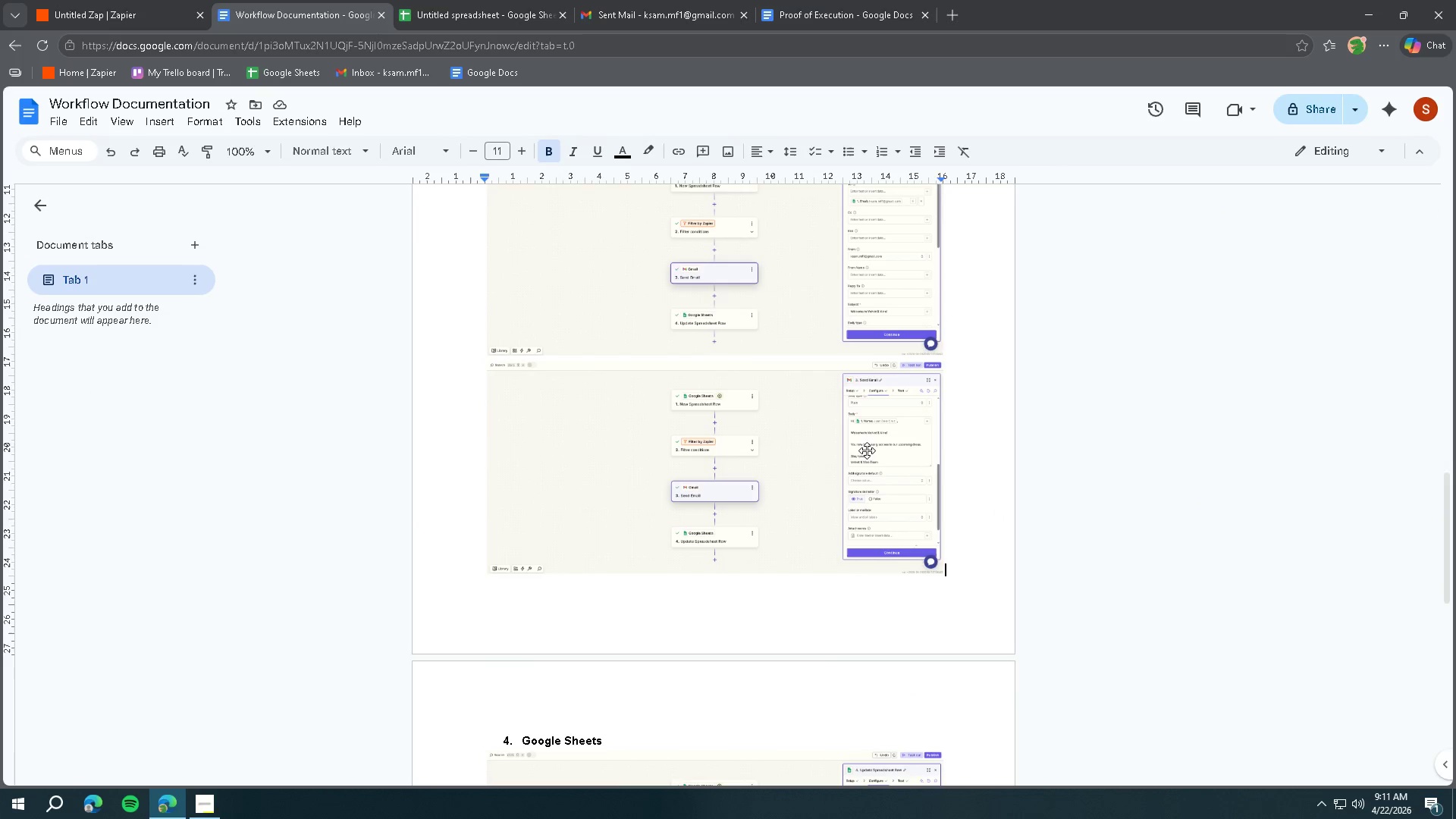 
hold_key(key=ControlLeft, duration=1.5)
scroll: coordinate [930, 445], scroll_direction: up, amount: 4.0
 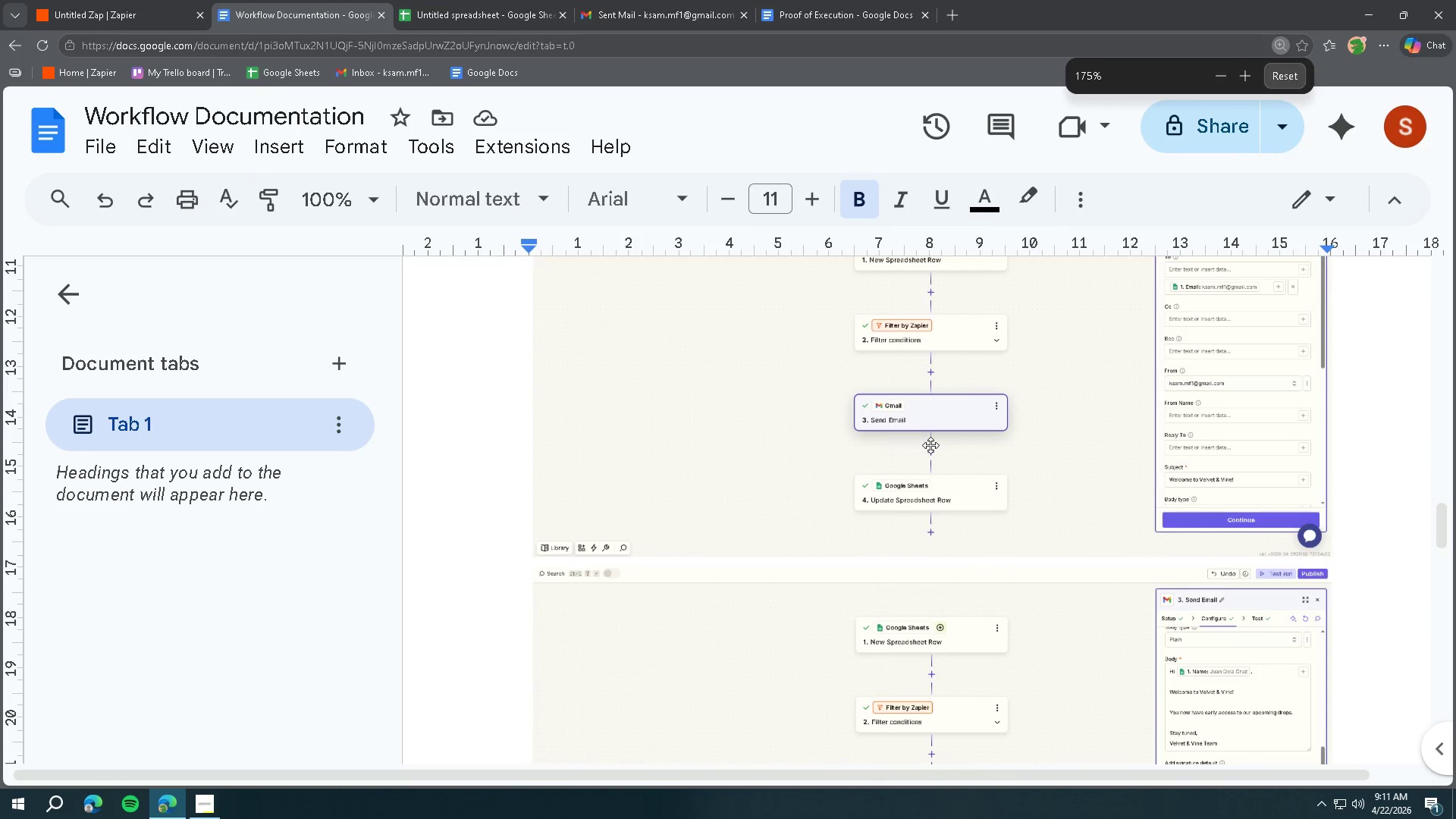 
hold_key(key=ControlLeft, duration=1.5)
hold_key(key=ControlLeft, duration=0.72)
scroll: coordinate [930, 445], scroll_direction: down, amount: 1.0
 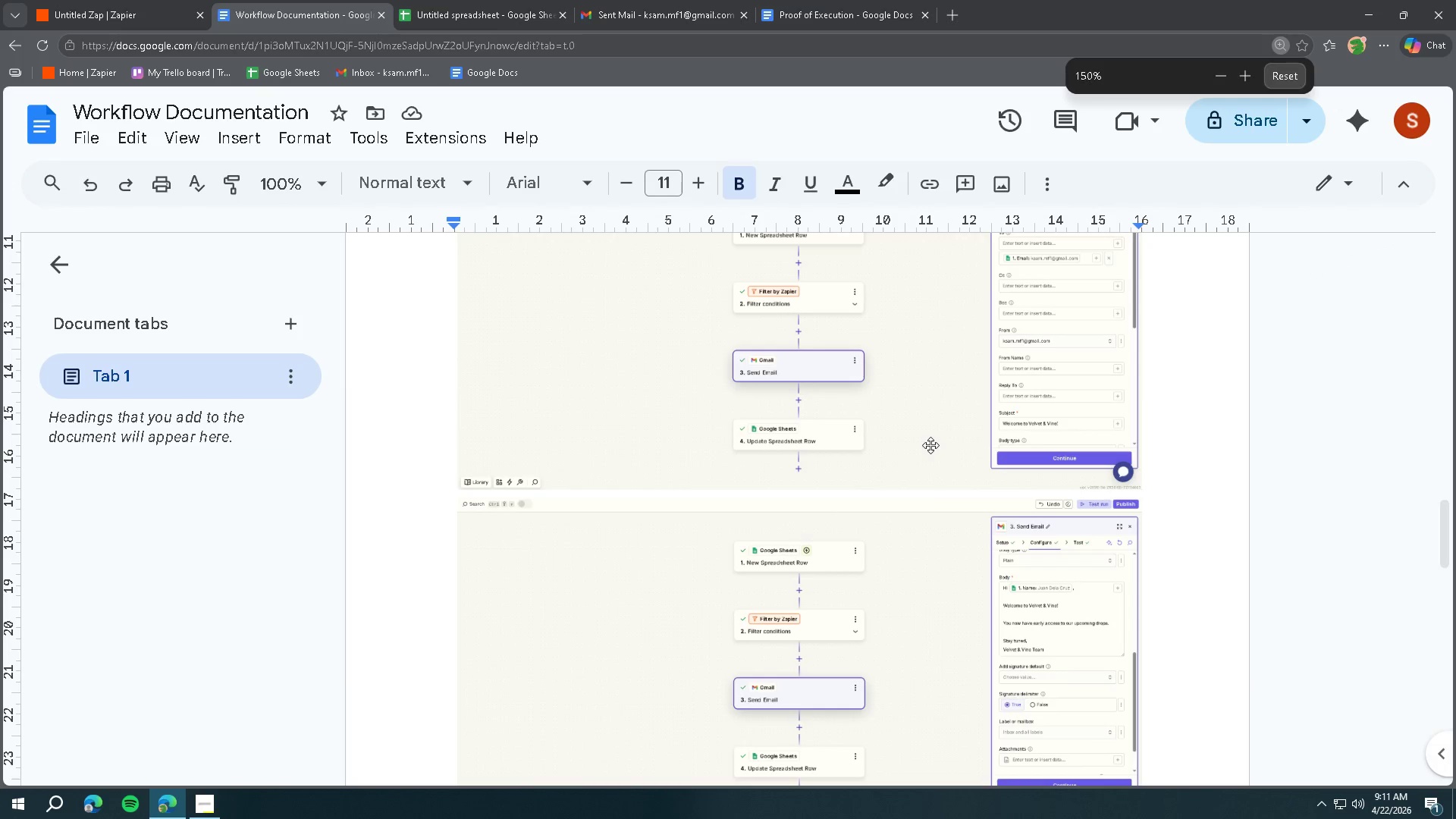 
left_click([87, 2])
 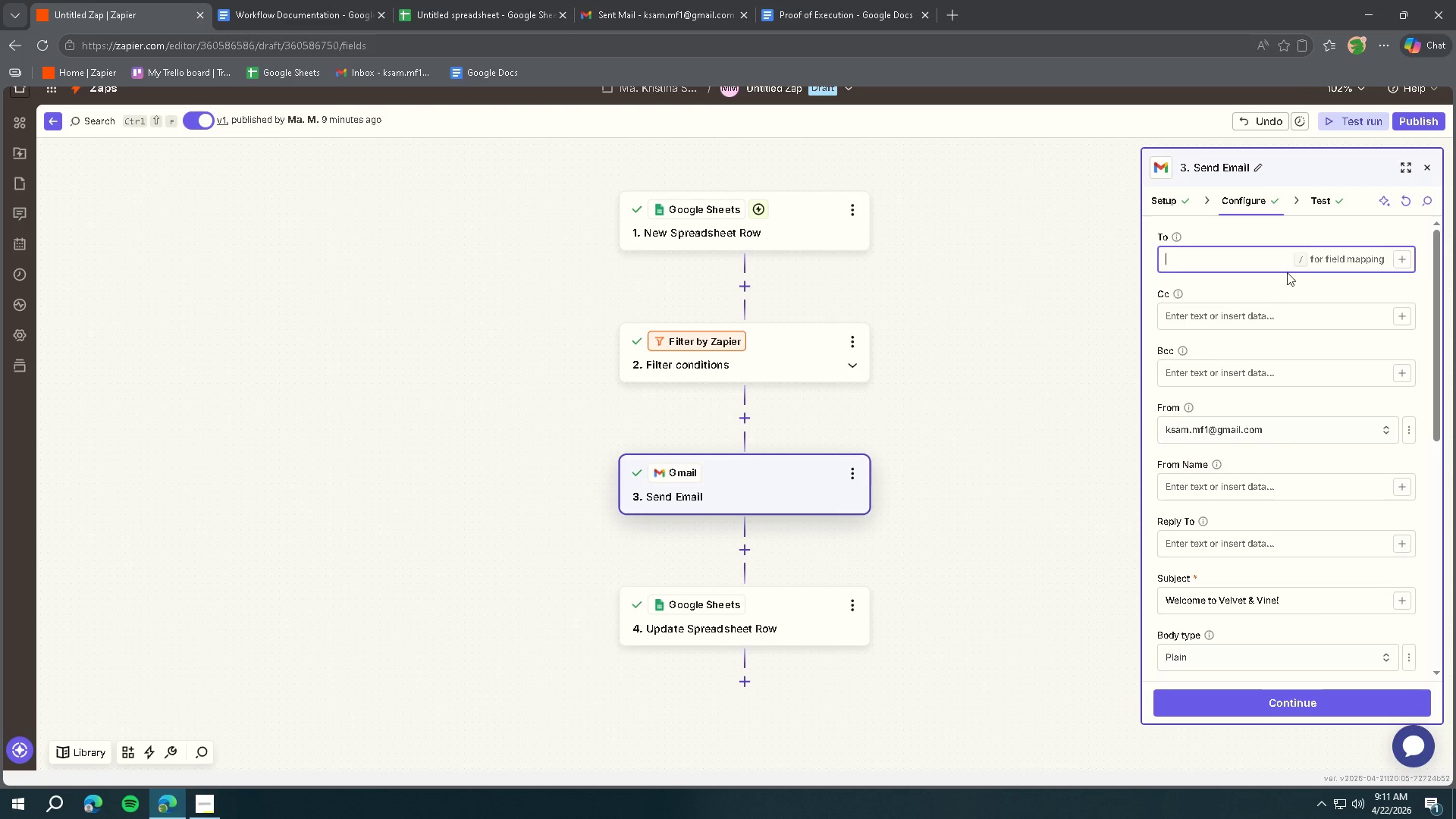 
left_click([1398, 258])
 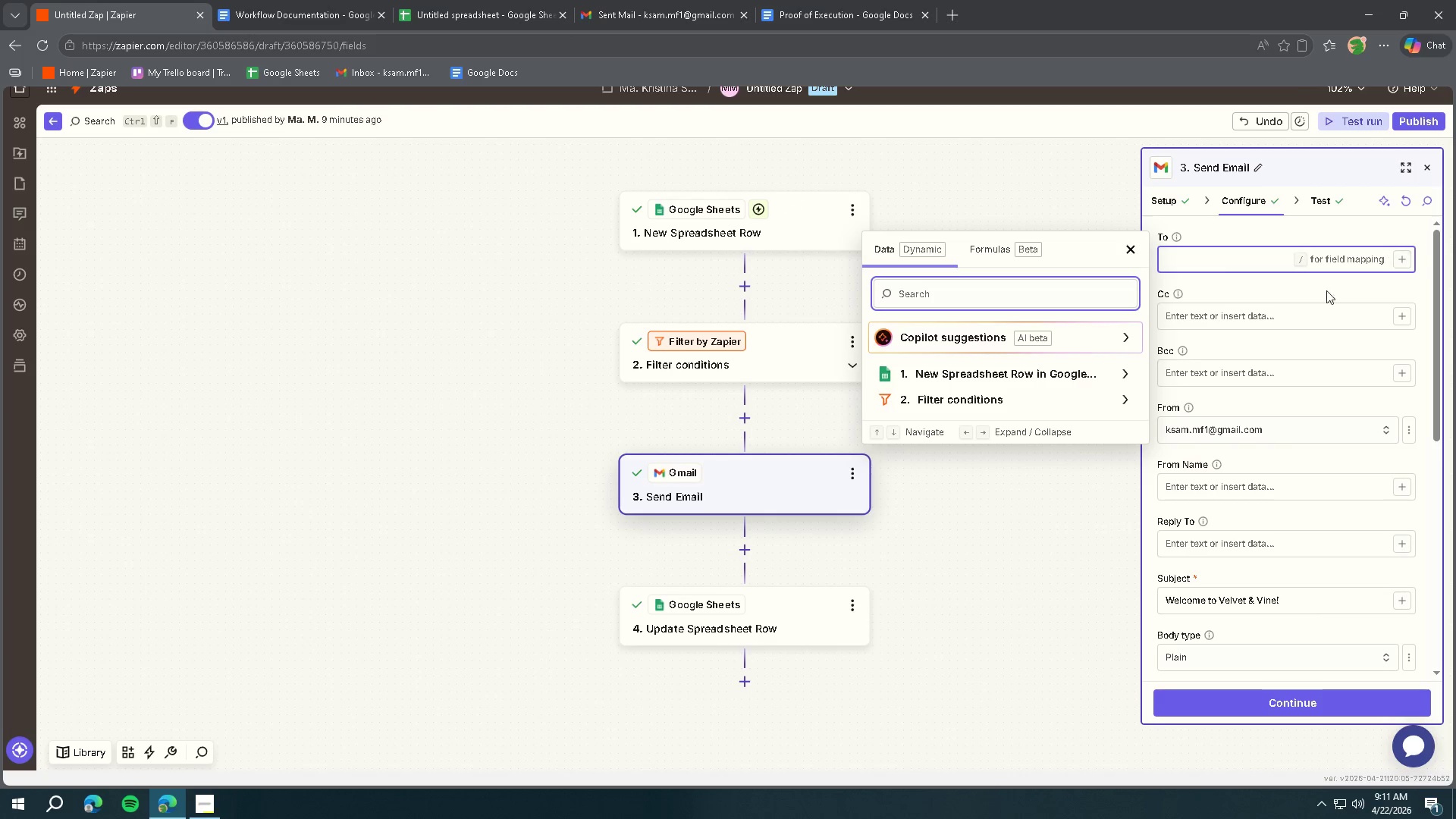 
mouse_move([1123, 369])
 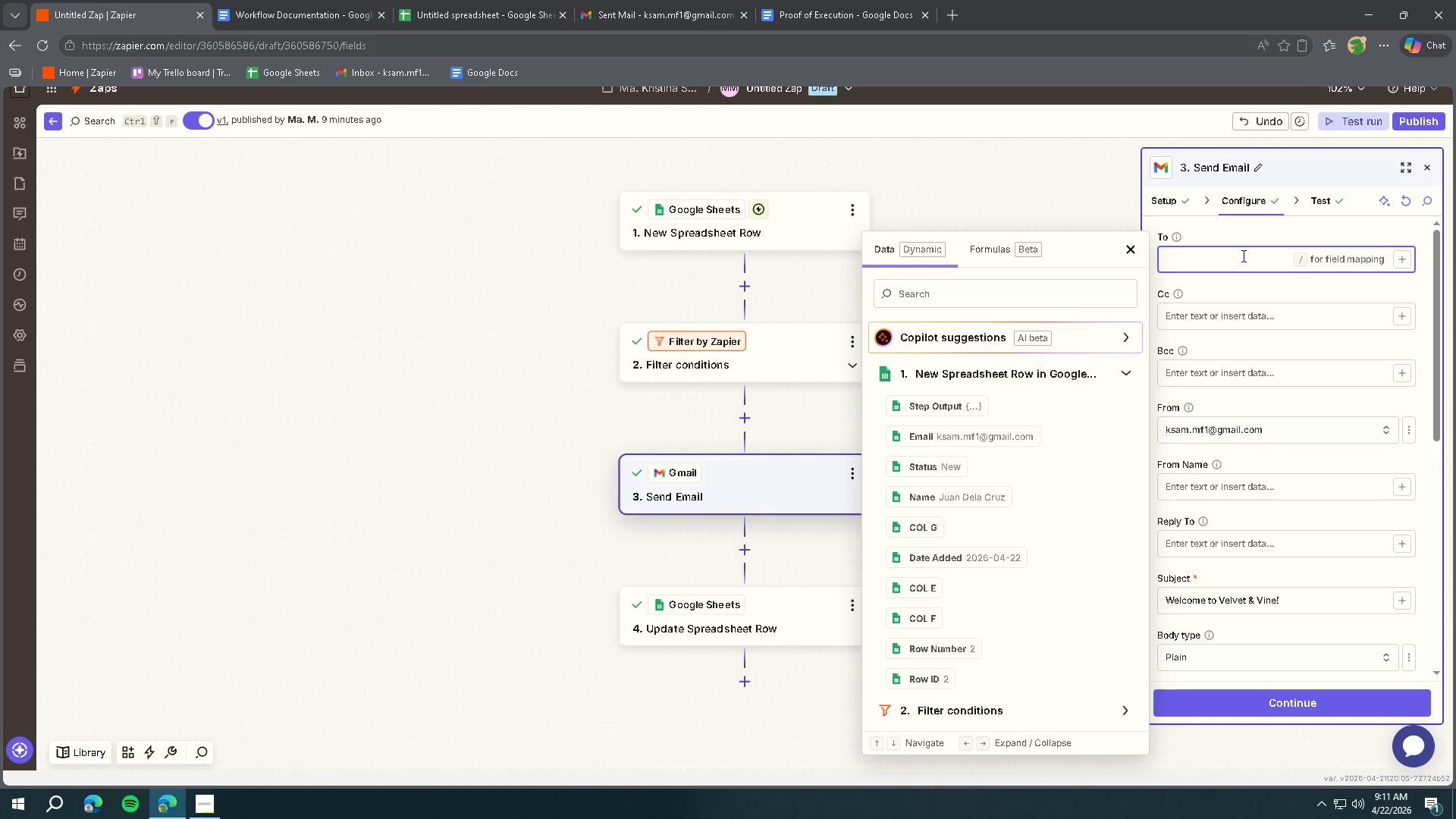 
left_click([1242, 256])
 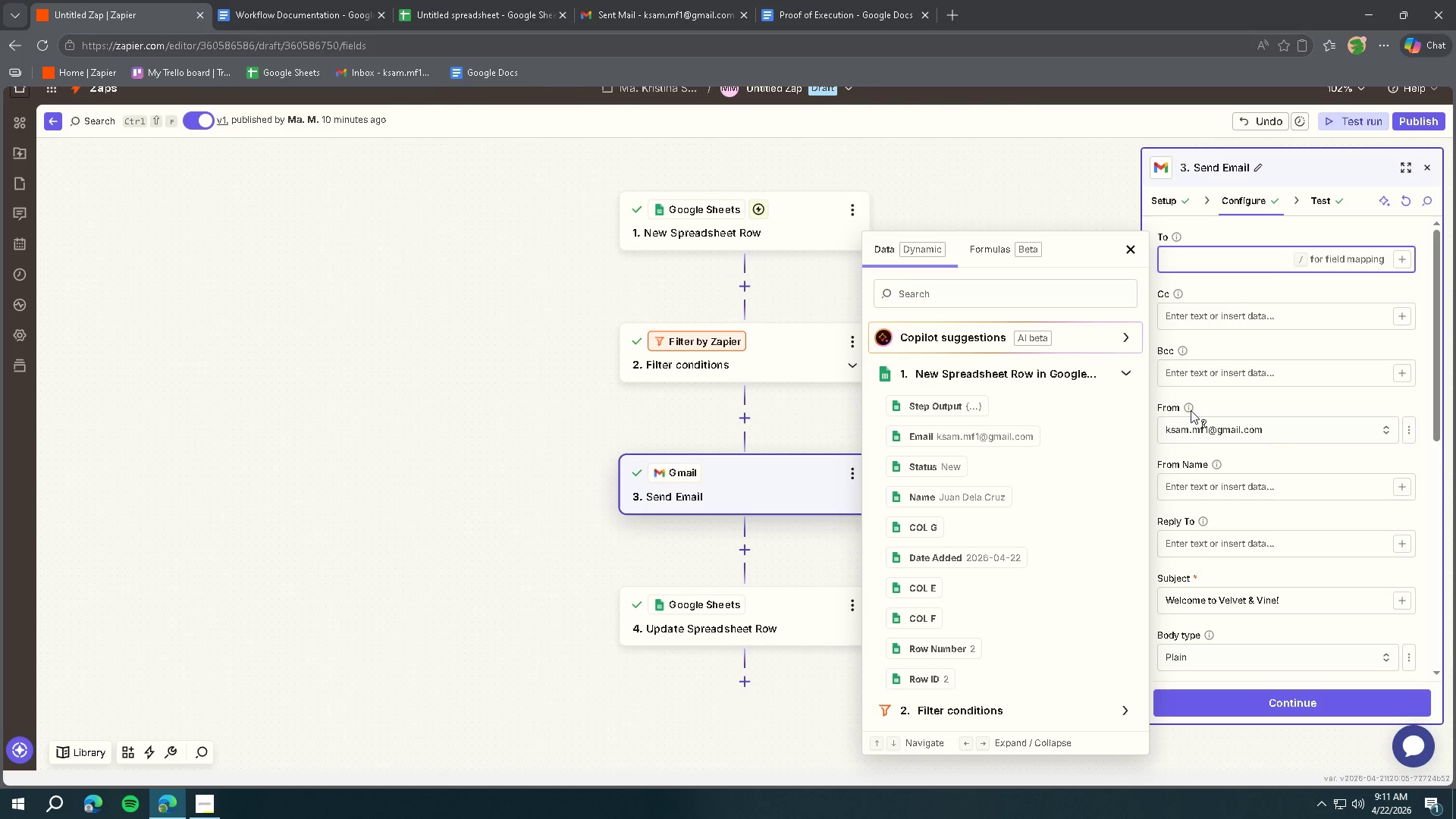 
wait(7.91)
 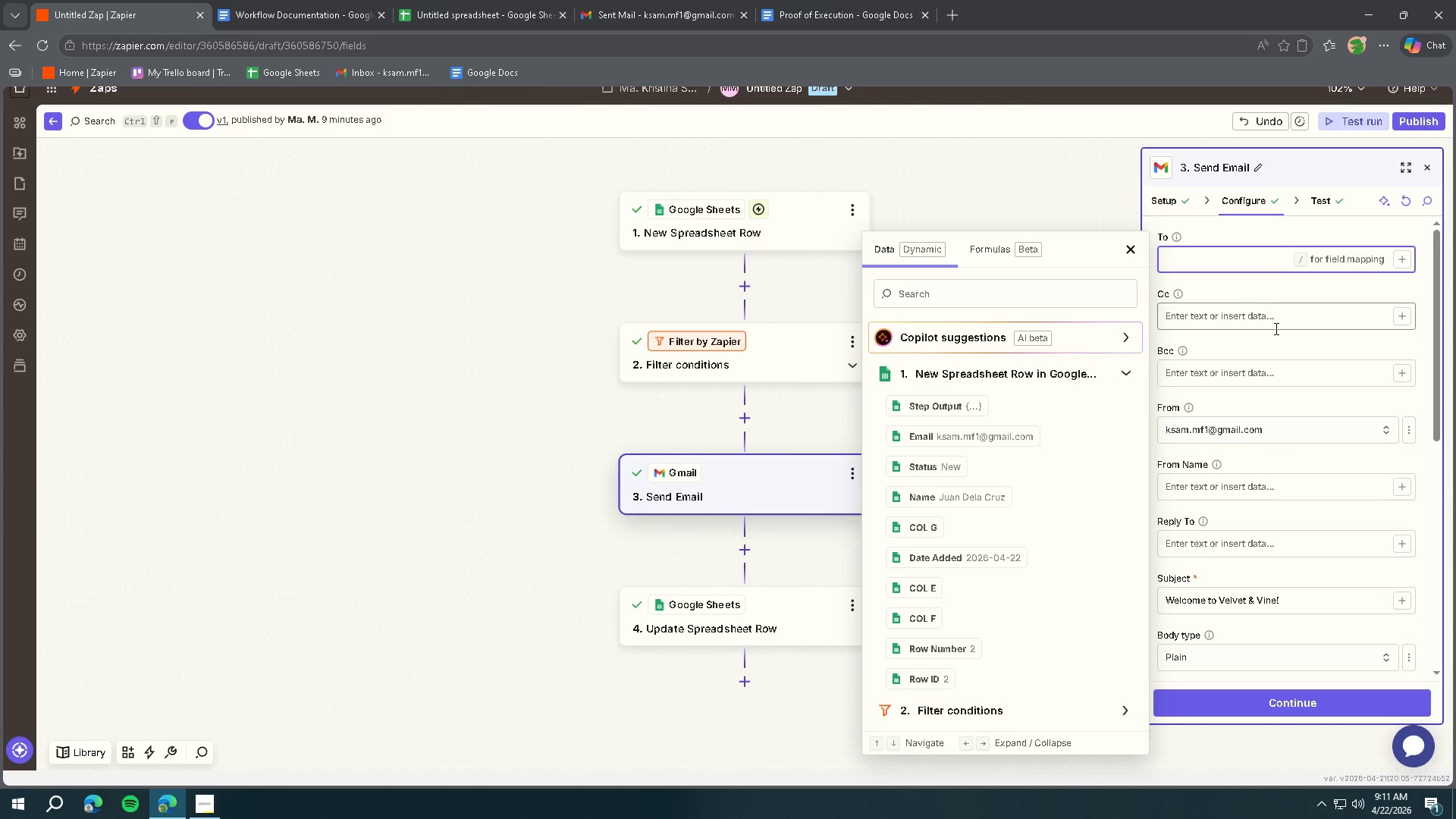 
left_click([999, 433])
 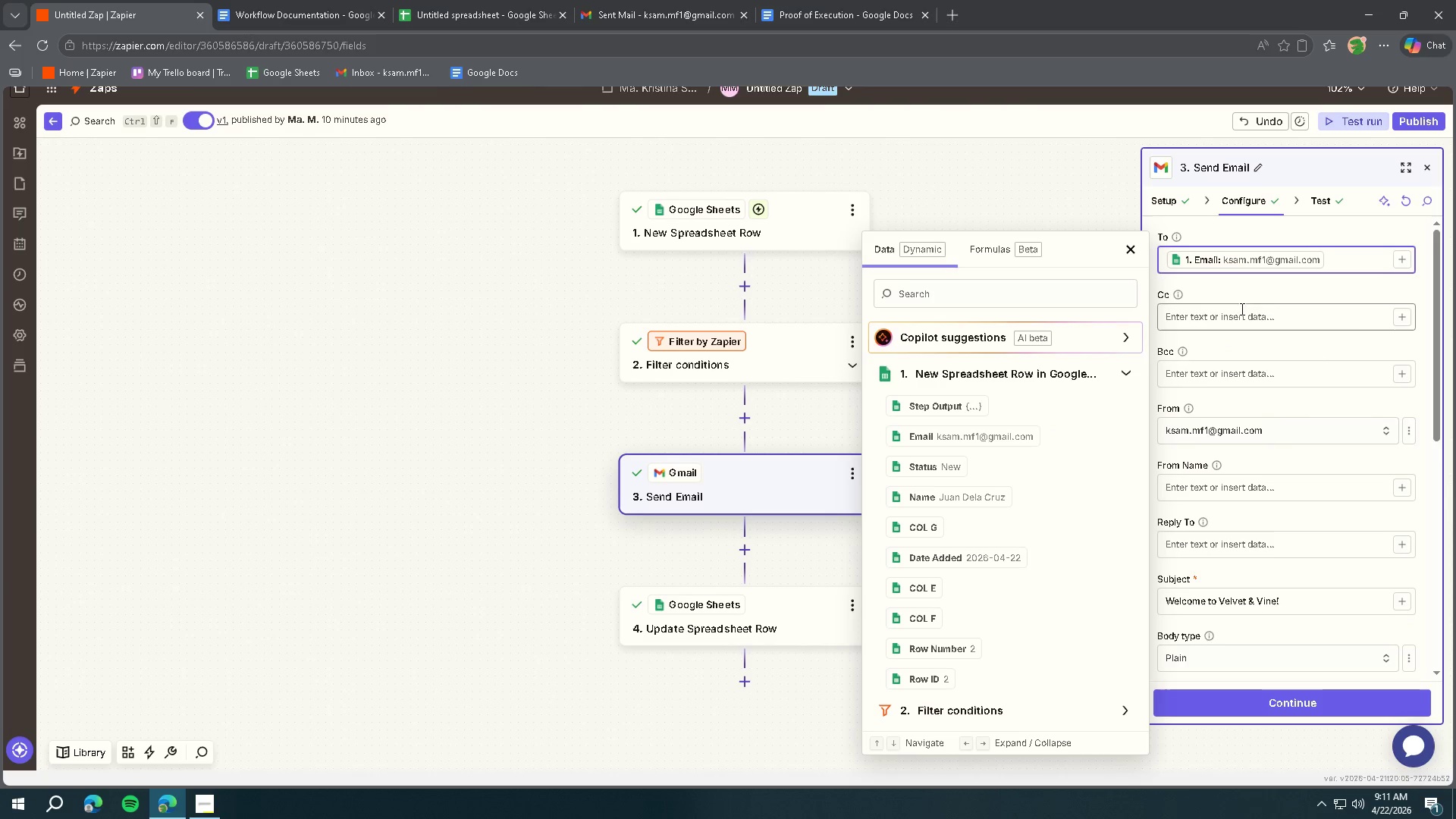 
left_click([1273, 288])
 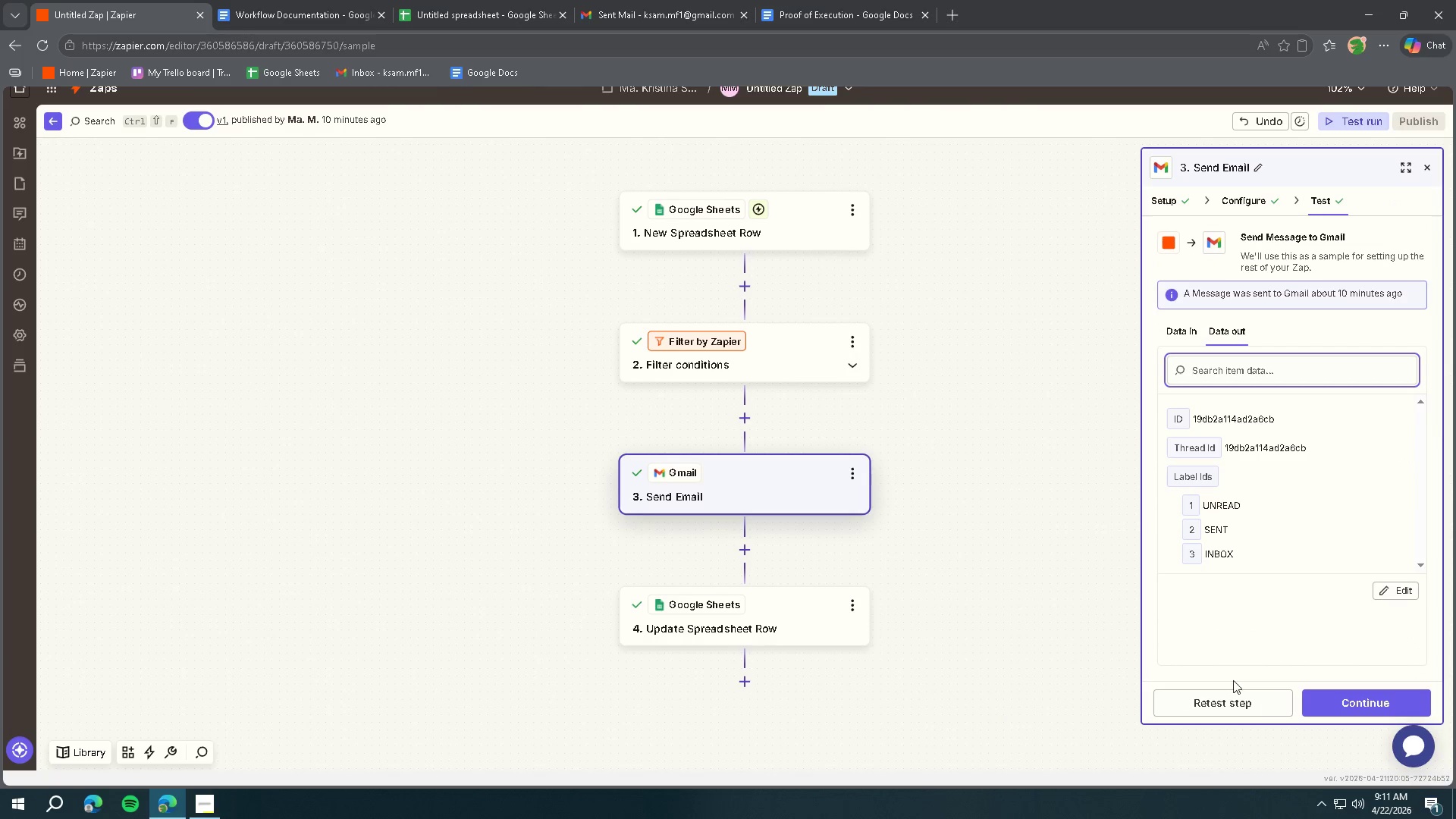 
left_click([642, 5])
 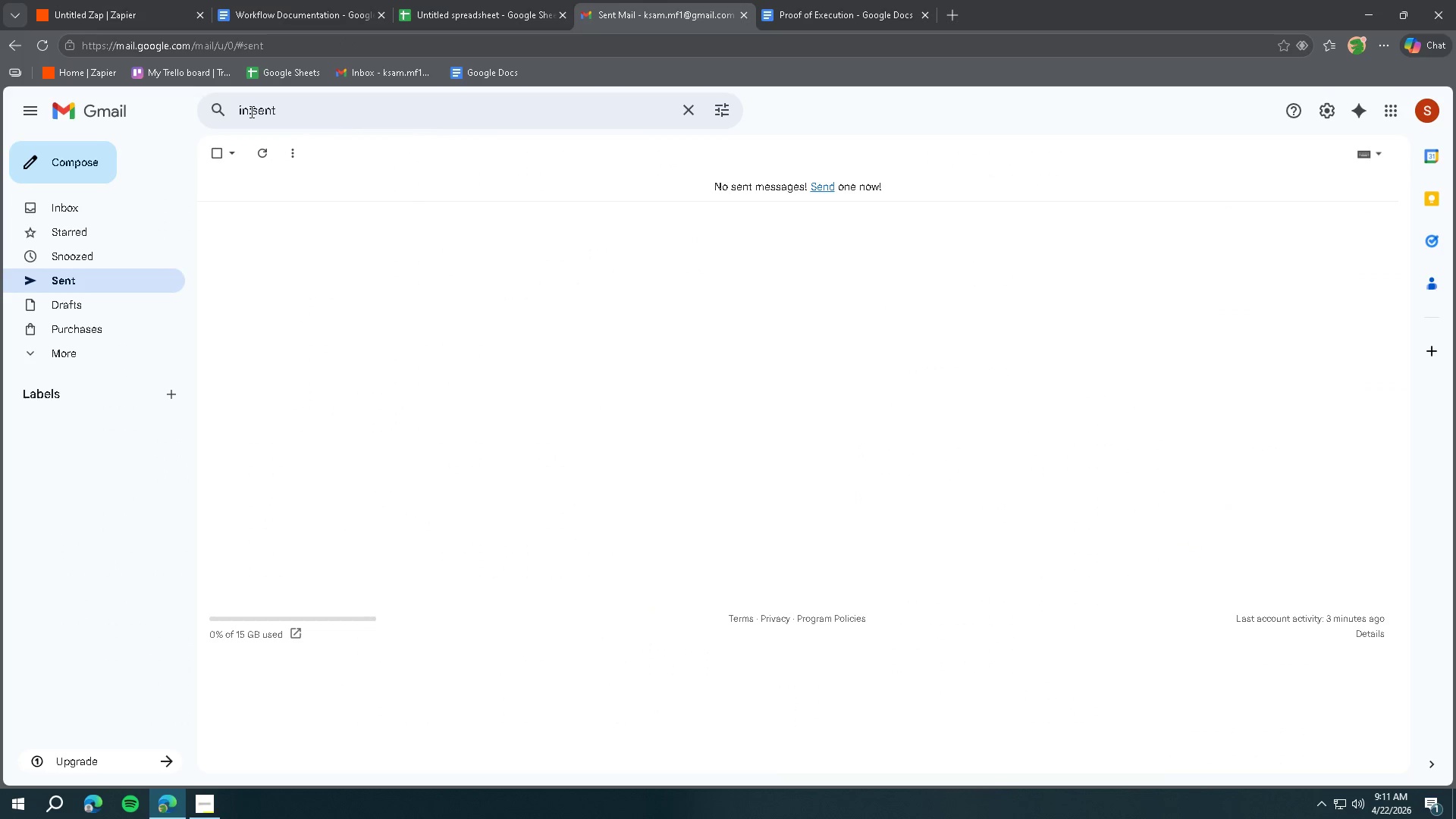 
left_click([99, 111])
 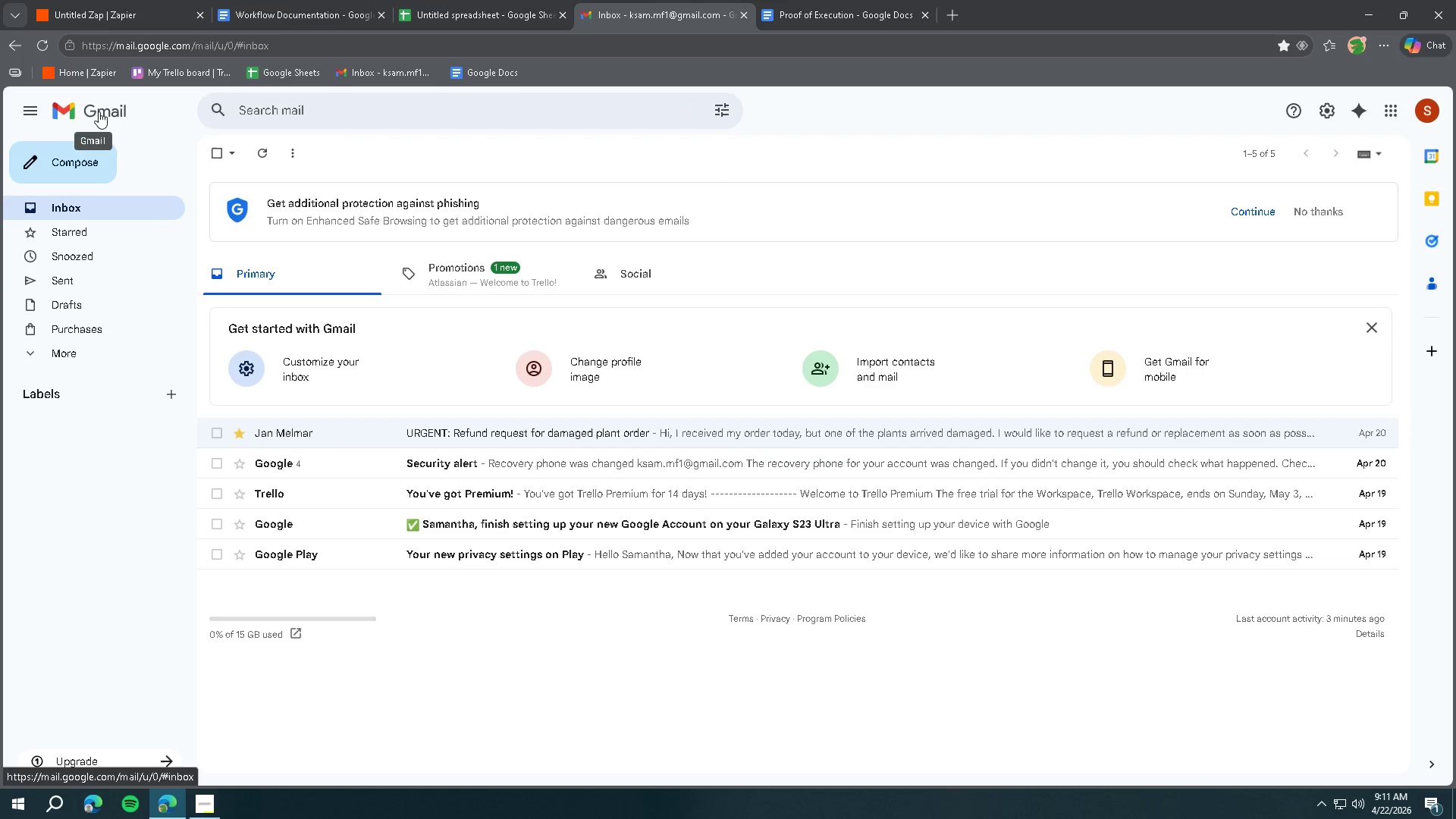 
left_click([99, 111])
 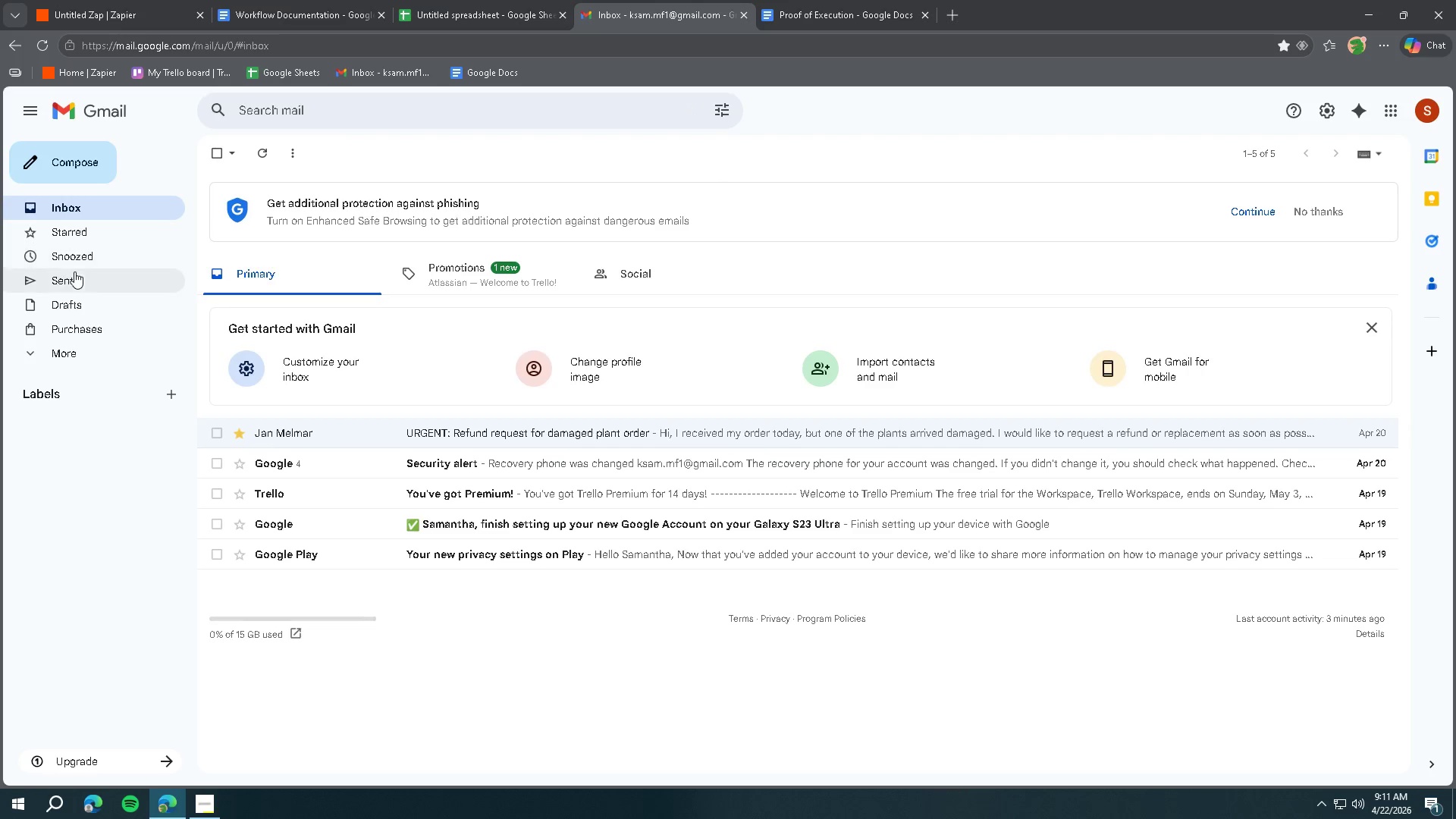 
left_click([32, 355])
 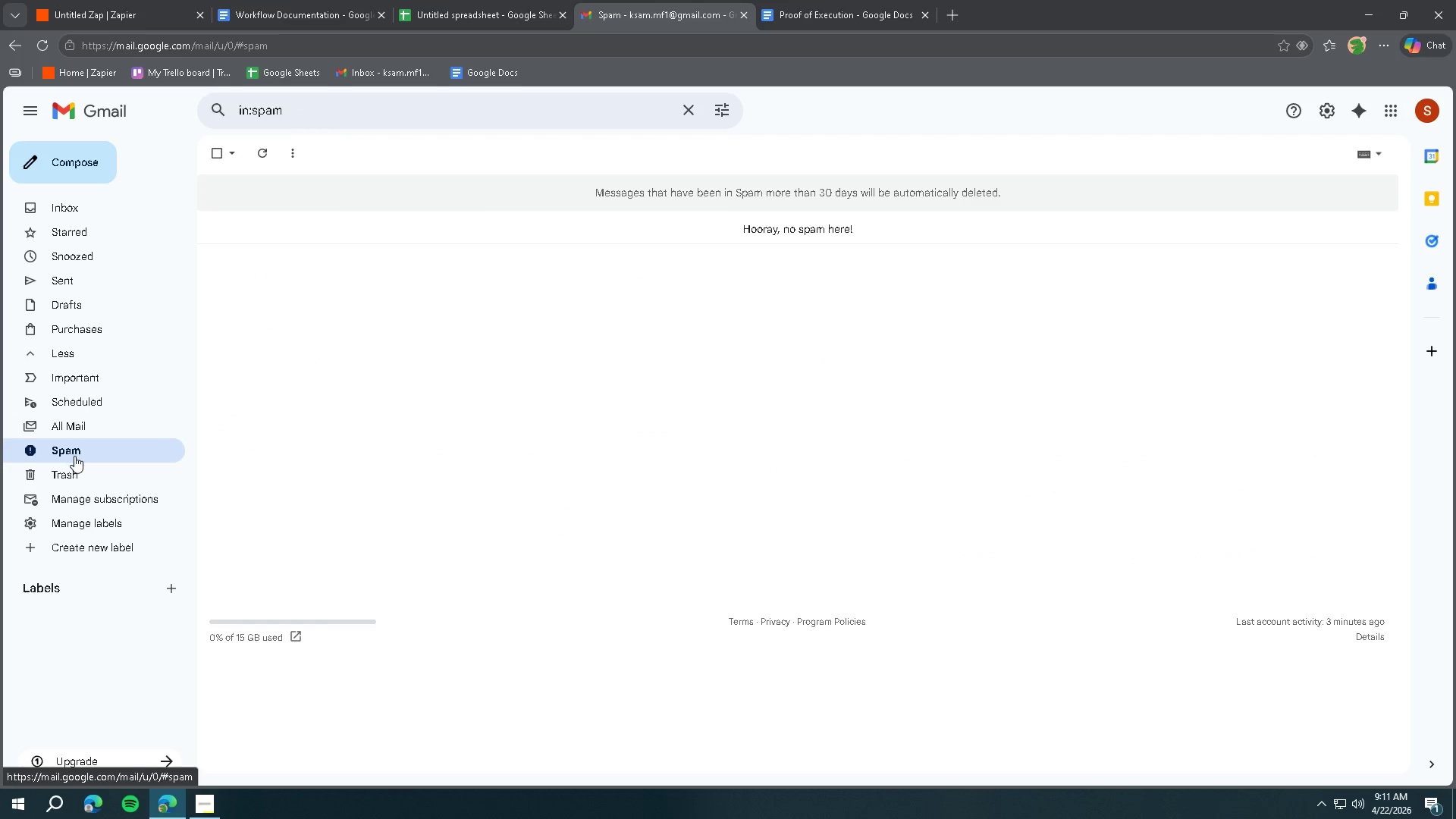 
left_click([85, 477])
 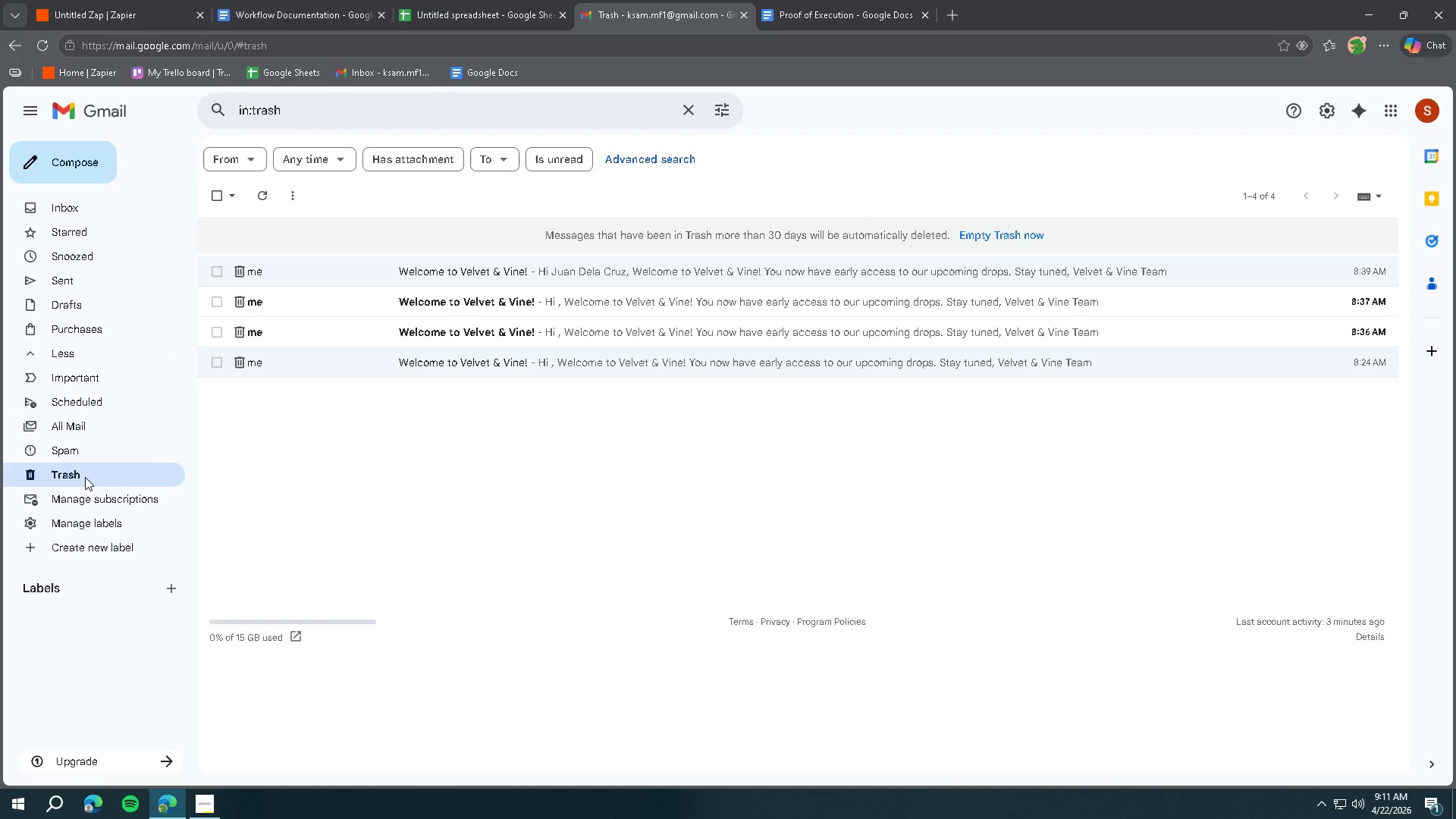 
wait(5.2)
 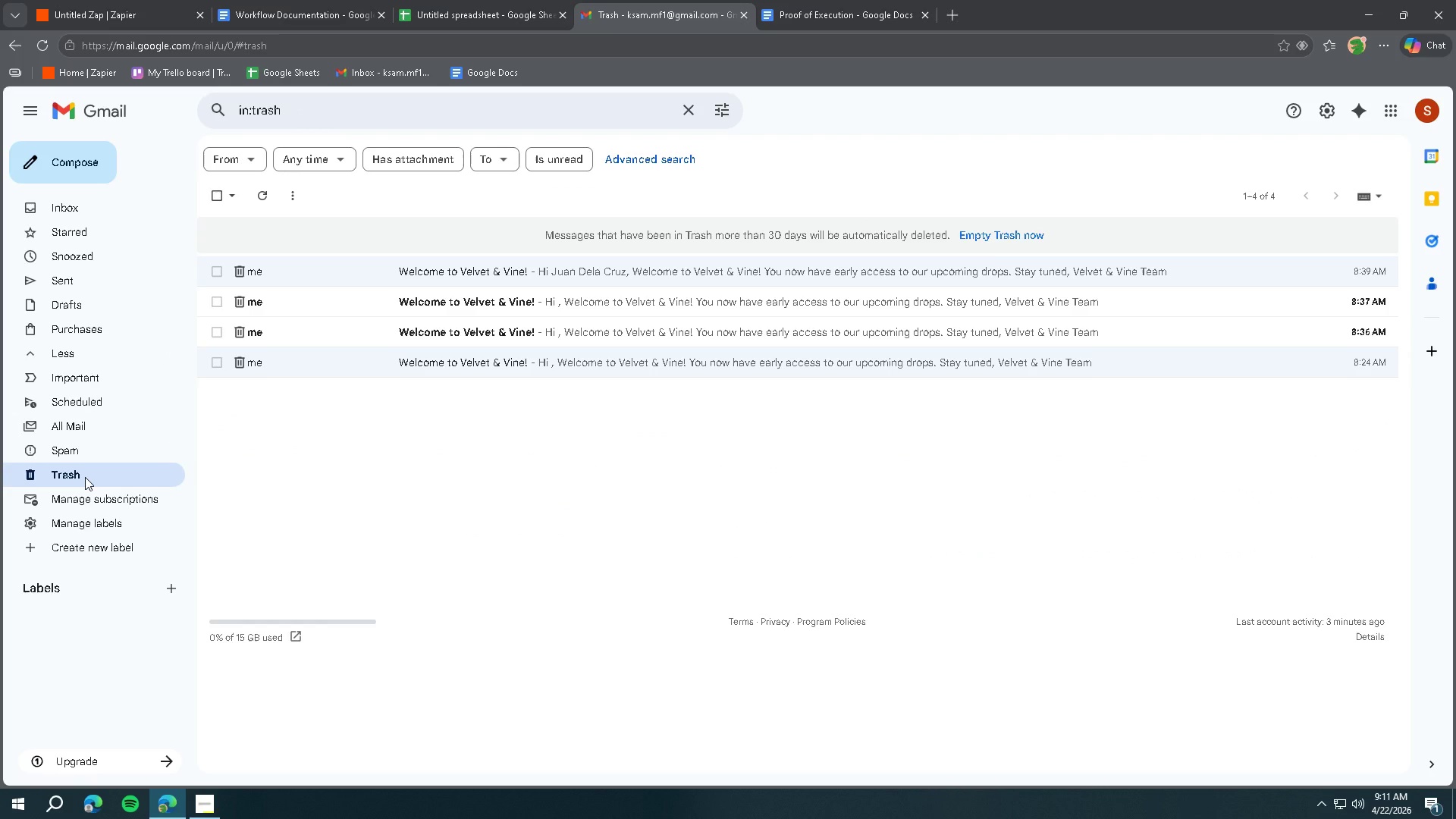 
left_click([99, 243])
 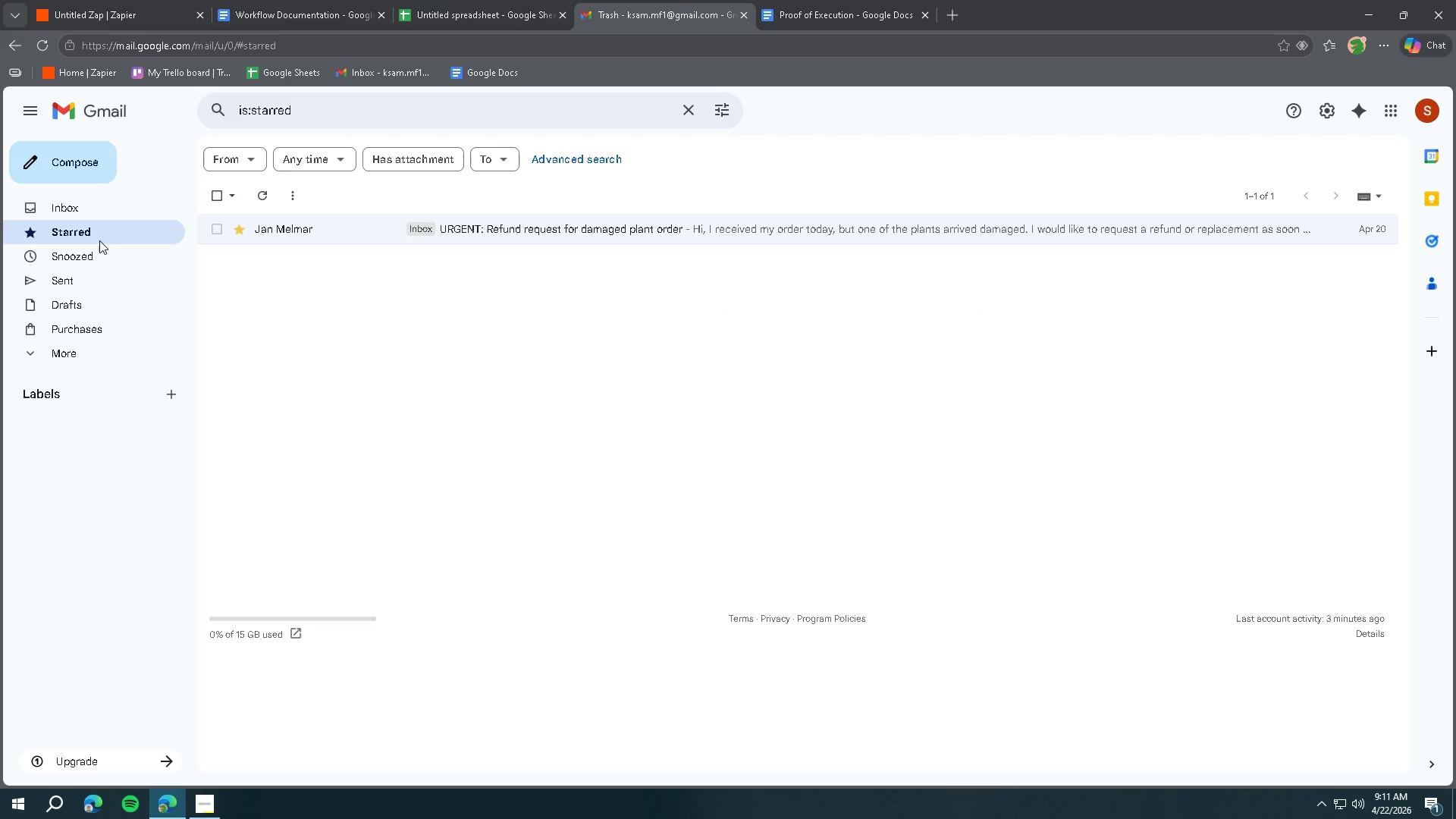 
left_click([90, 219])
 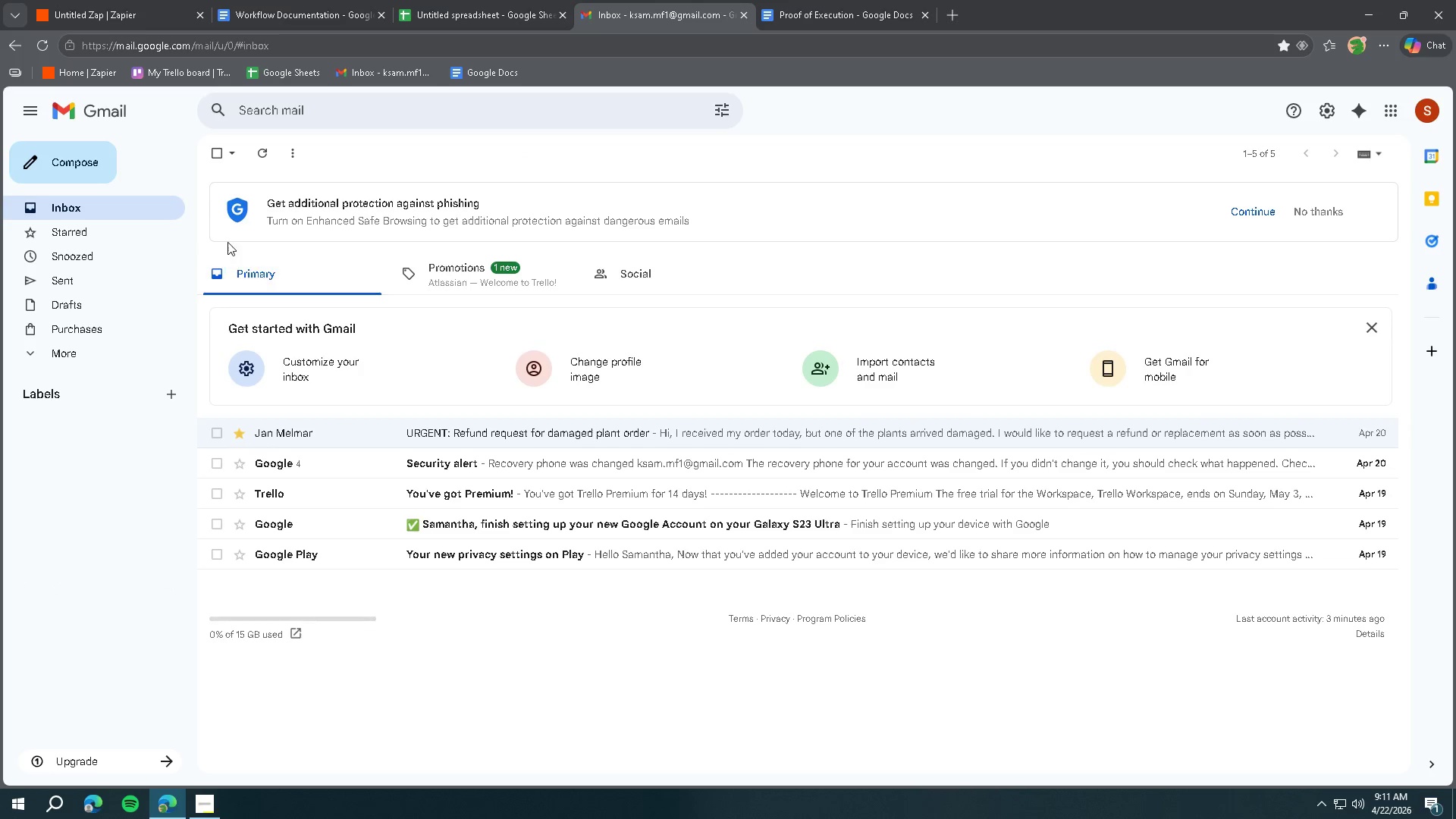 
left_click([136, 15])
 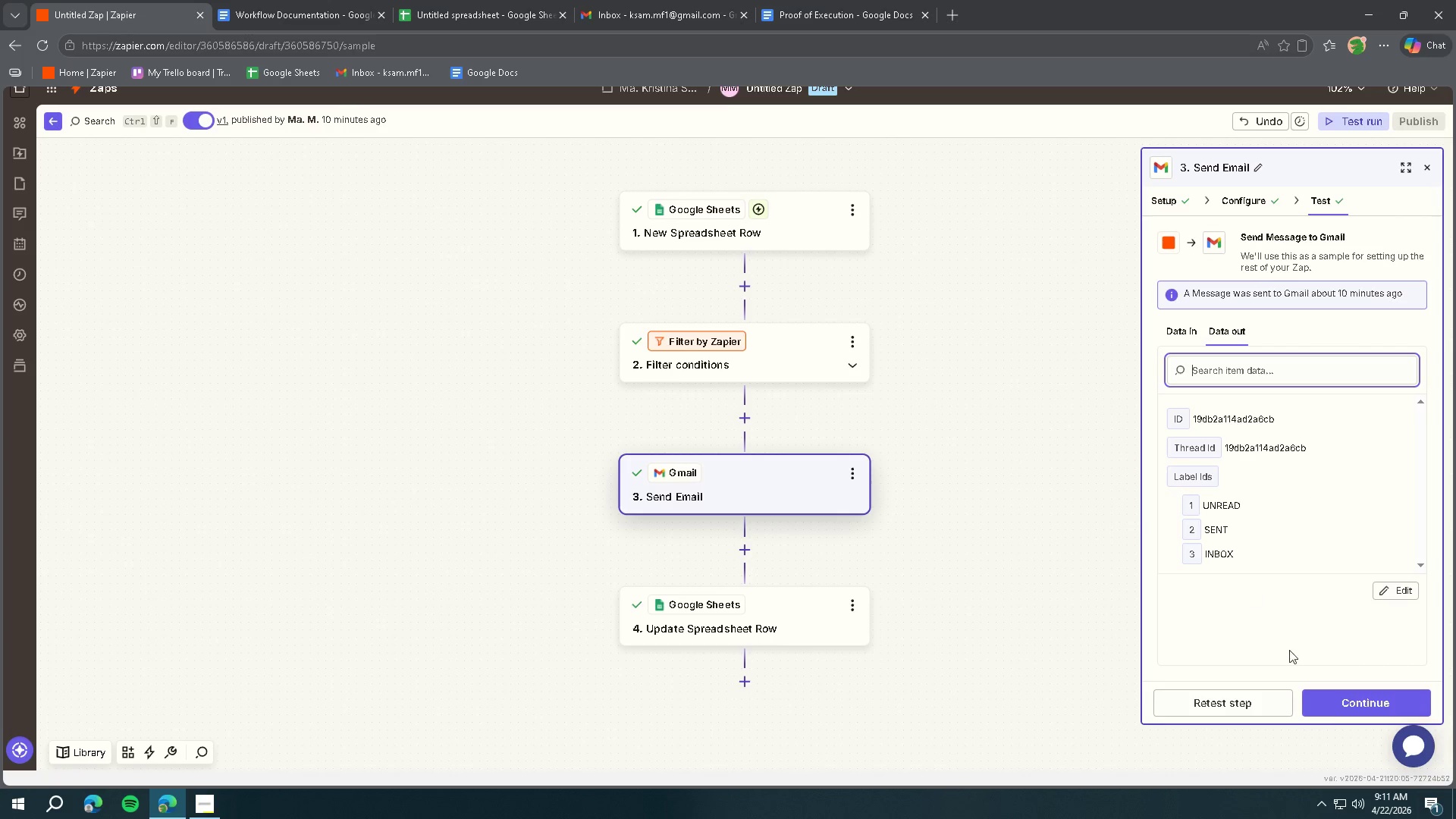 
left_click([1331, 710])
 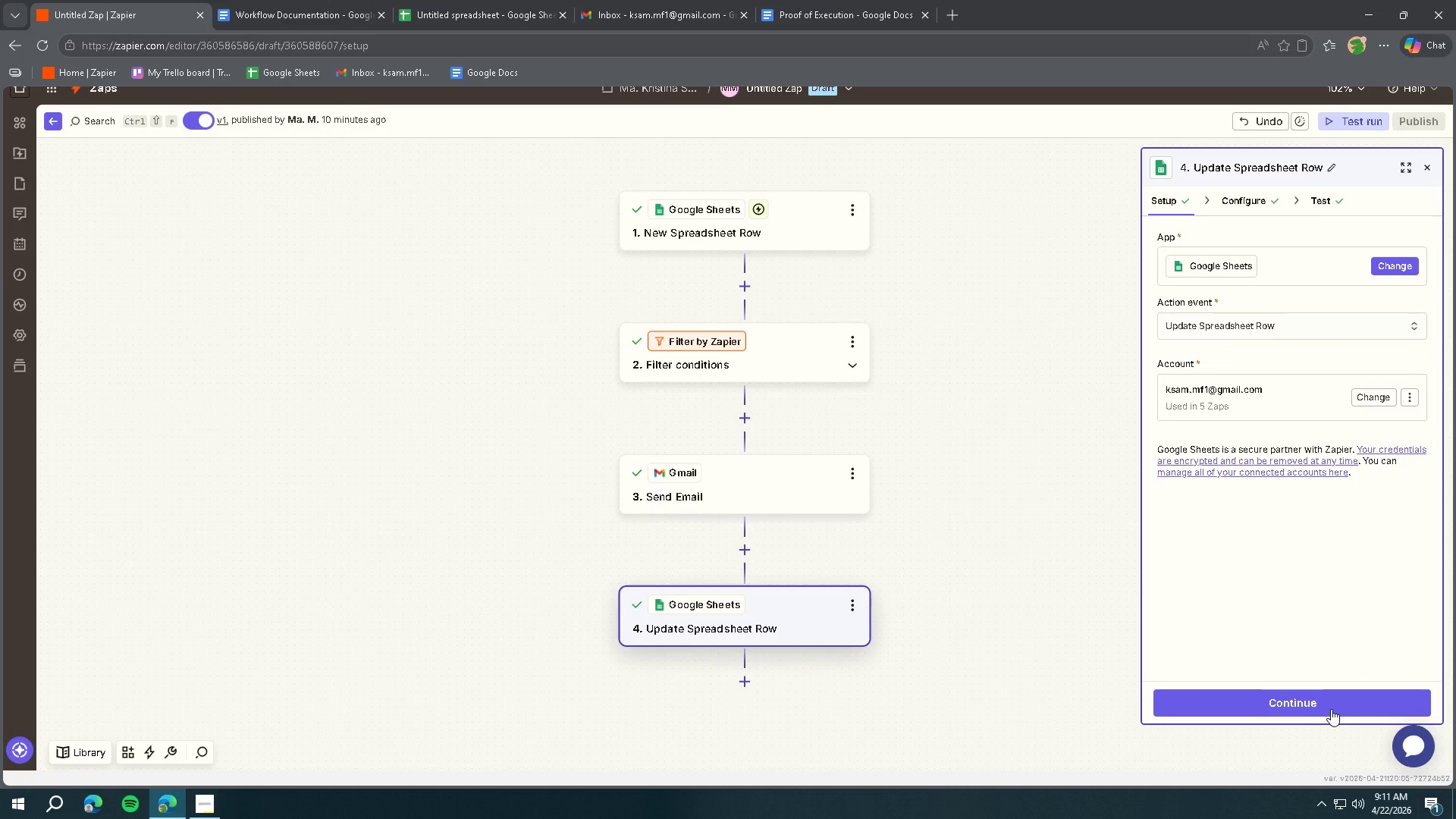 
left_click([811, 485])
 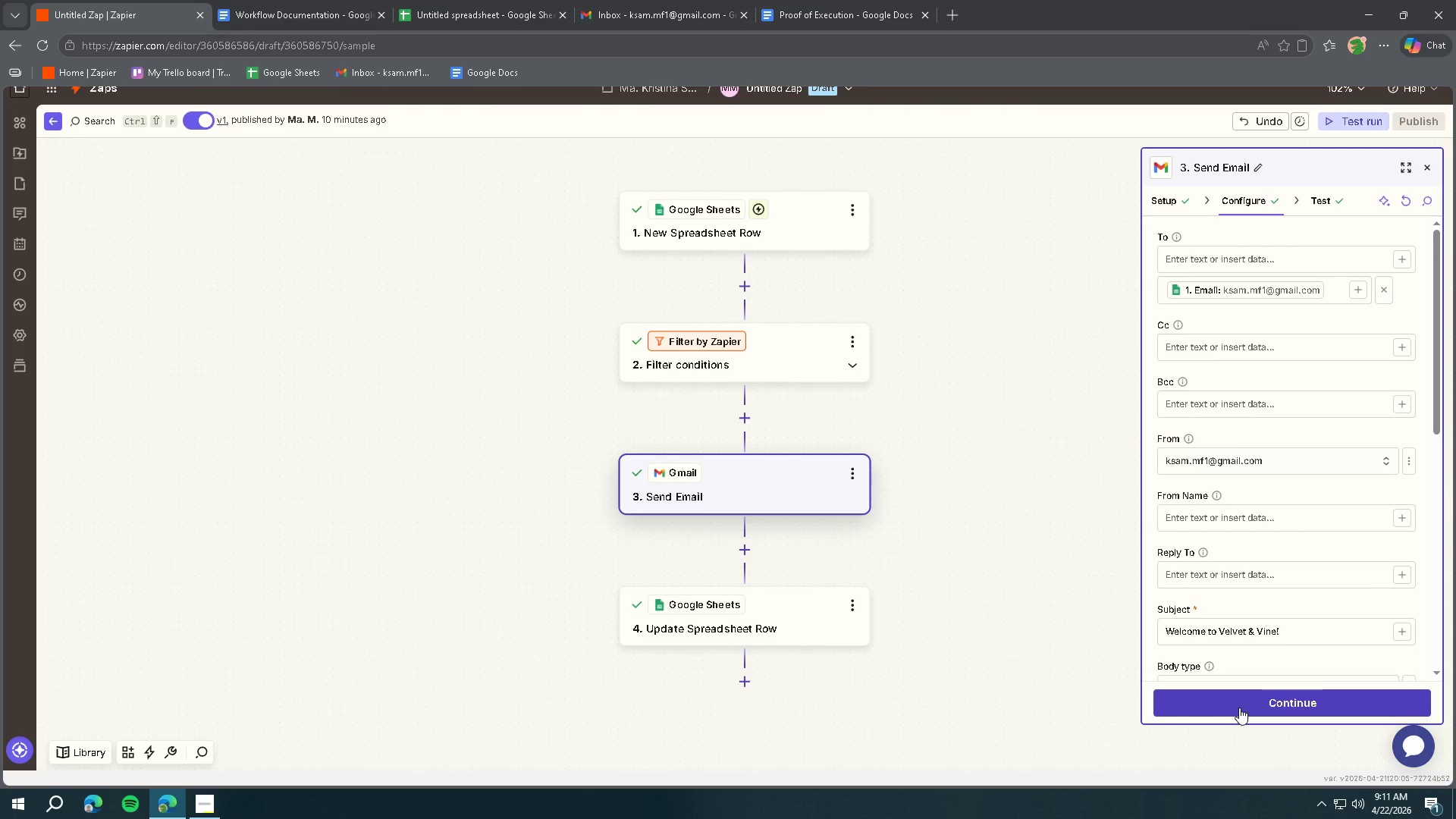 
left_click([1232, 701])
 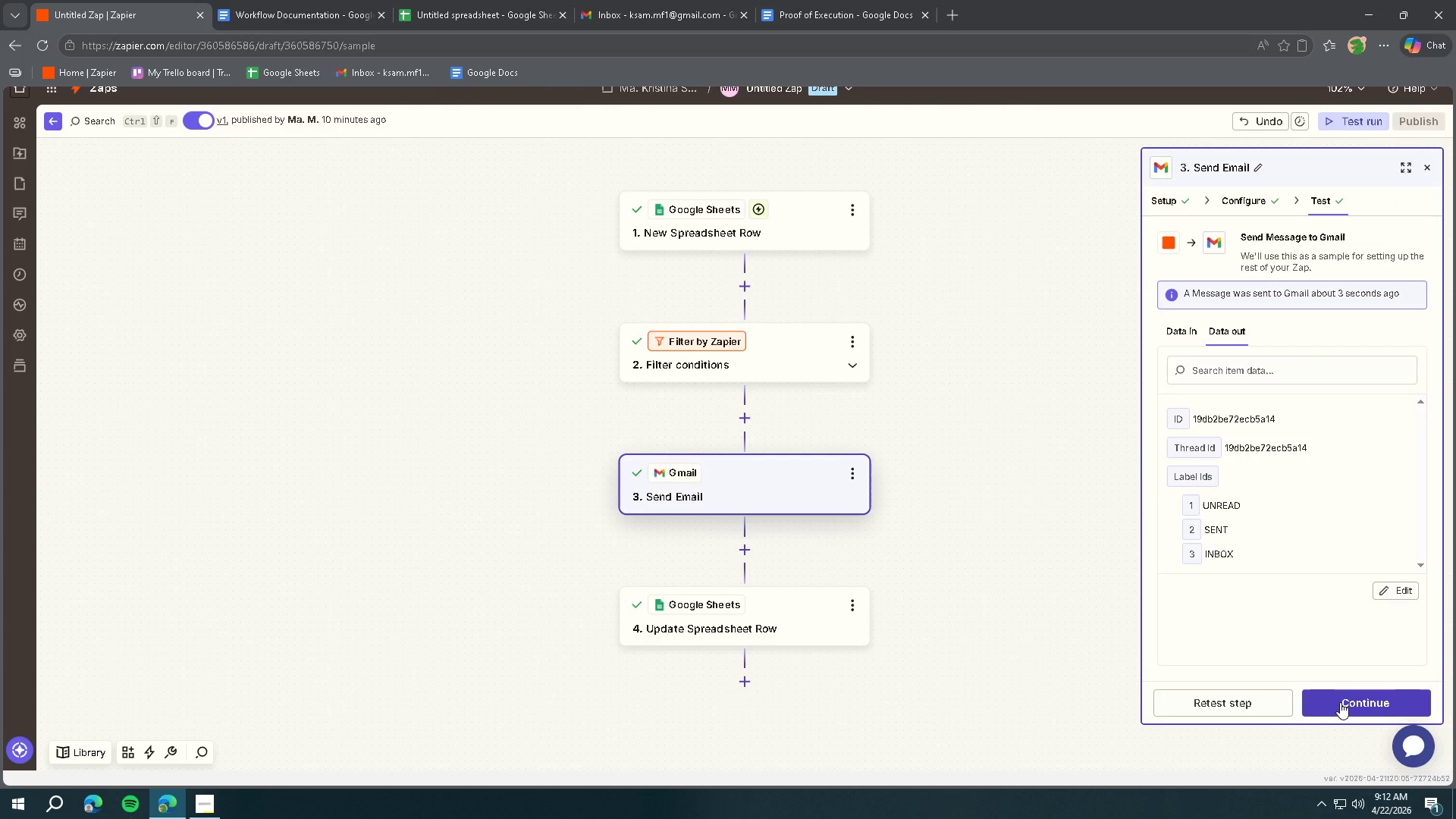 
wait(6.53)
 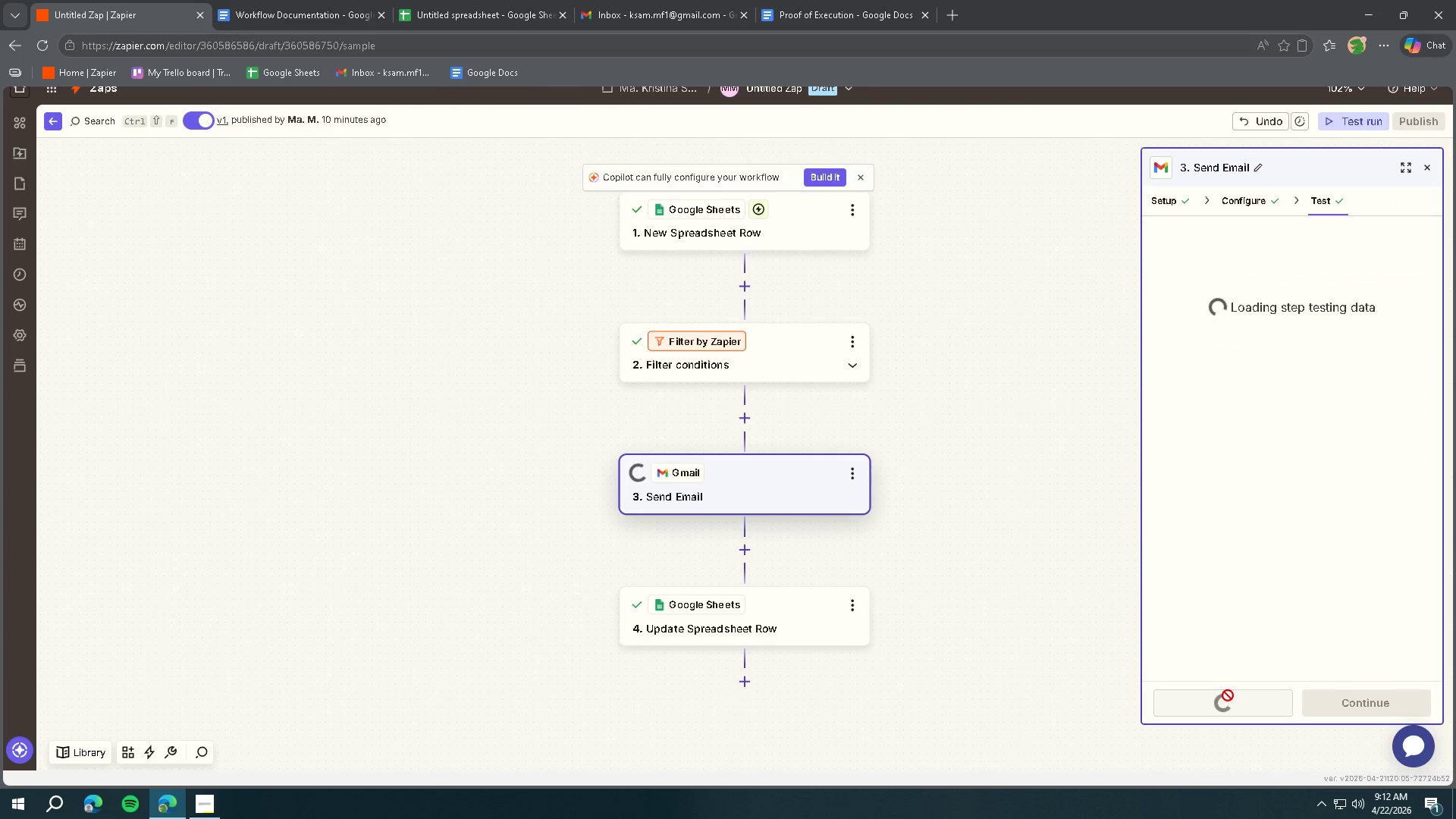 
left_click([1340, 702])
 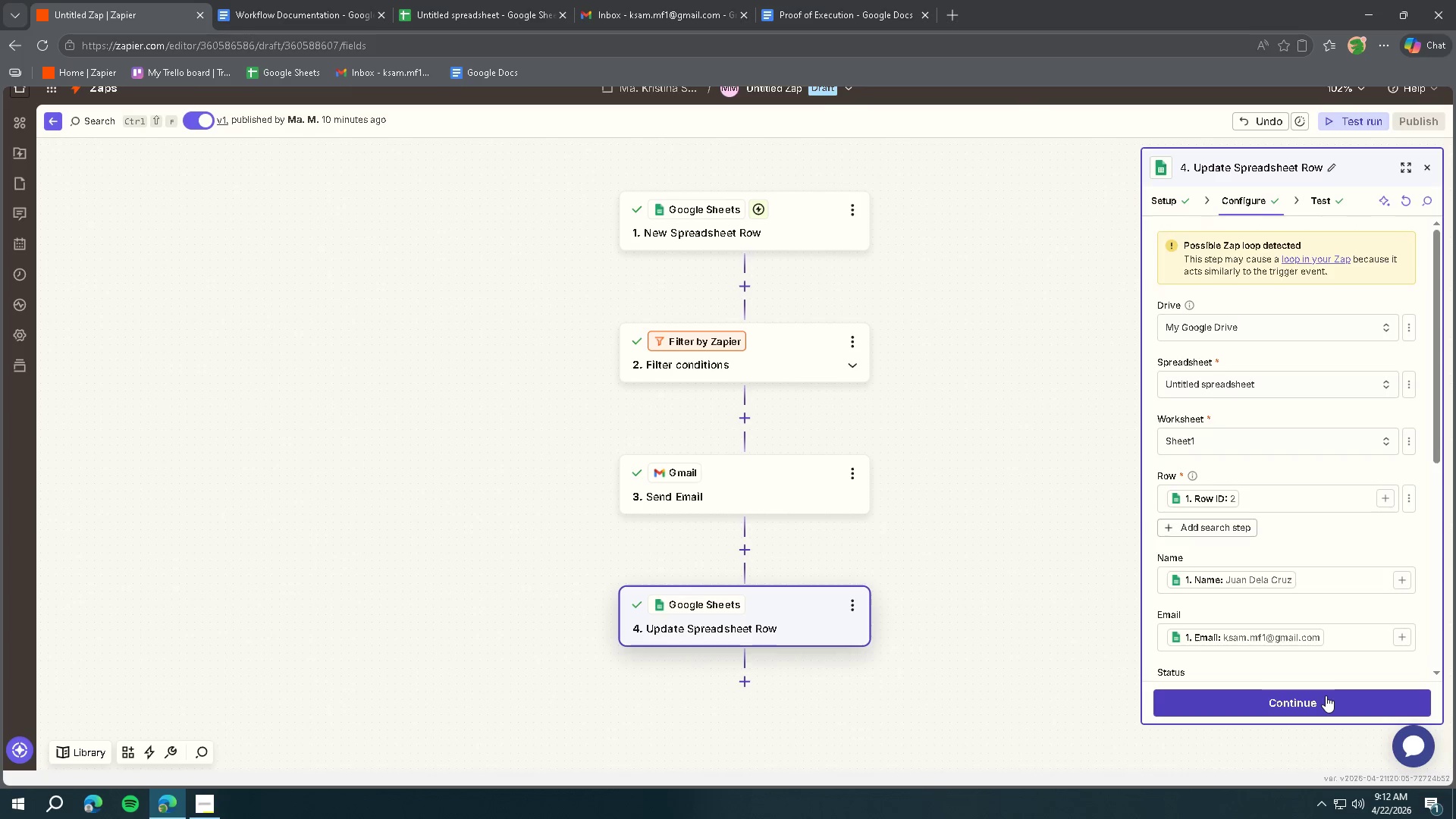 
left_click([1295, 714])
 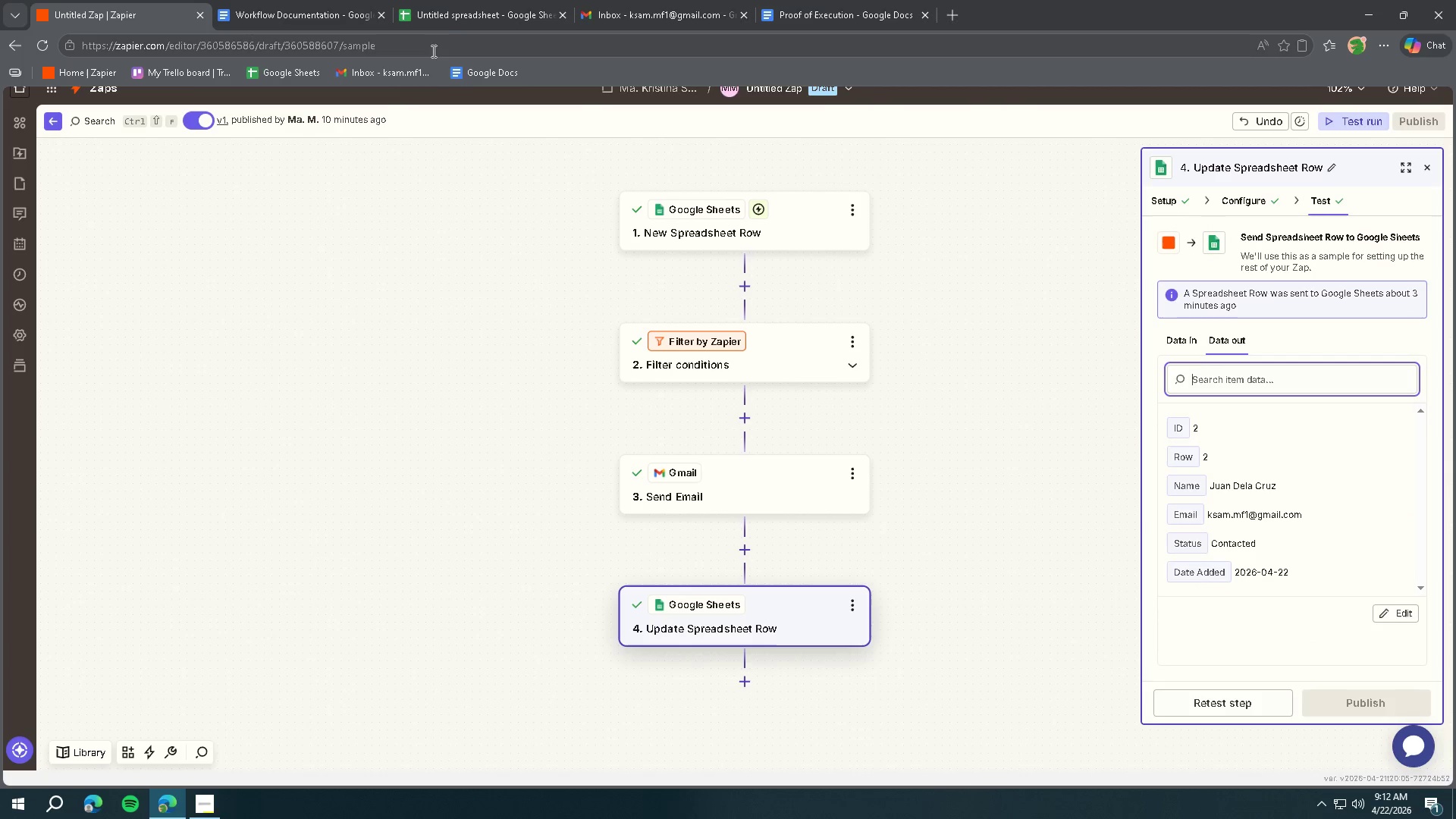 
double_click([447, 19])
 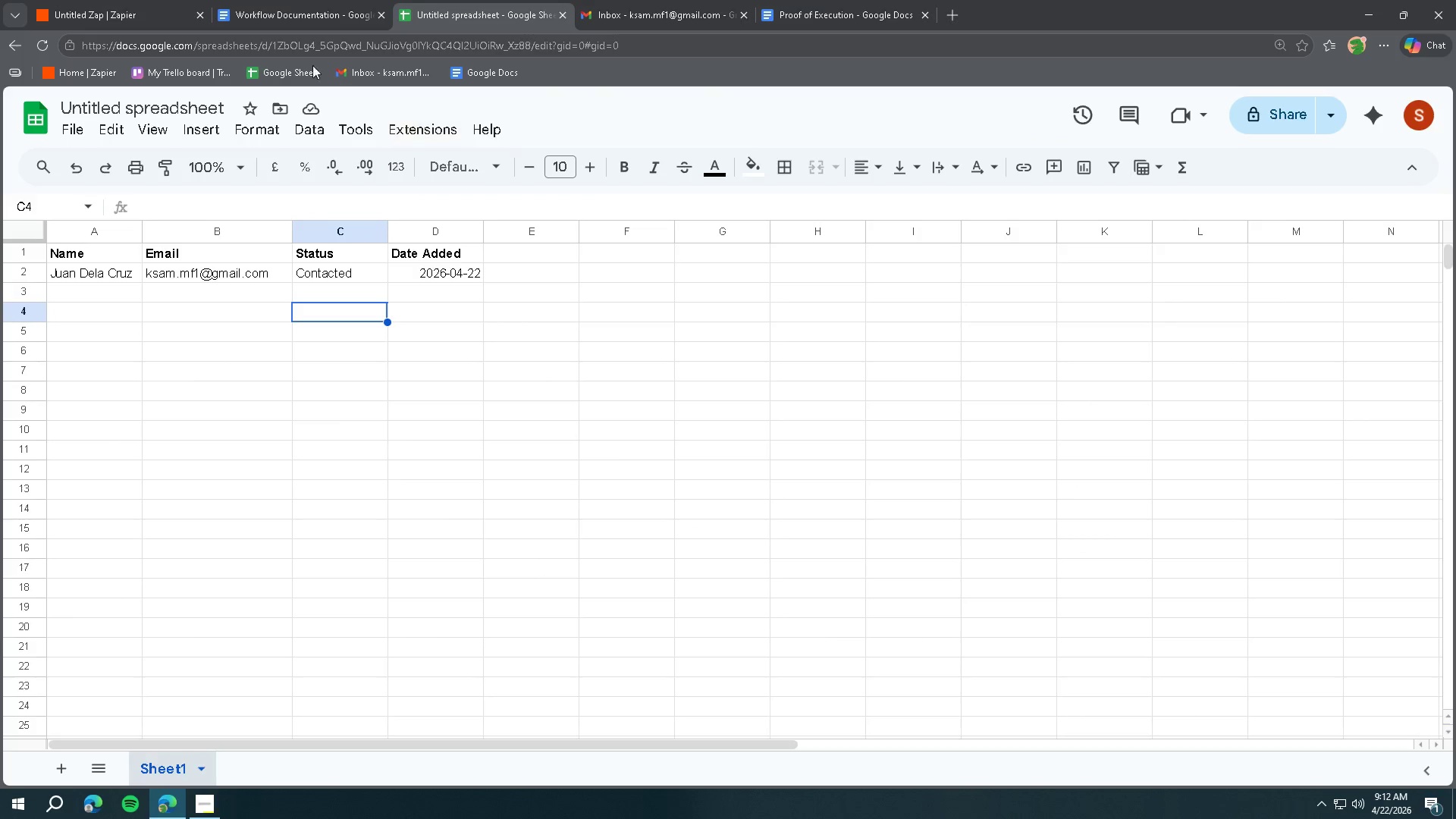 
left_click([638, 22])
 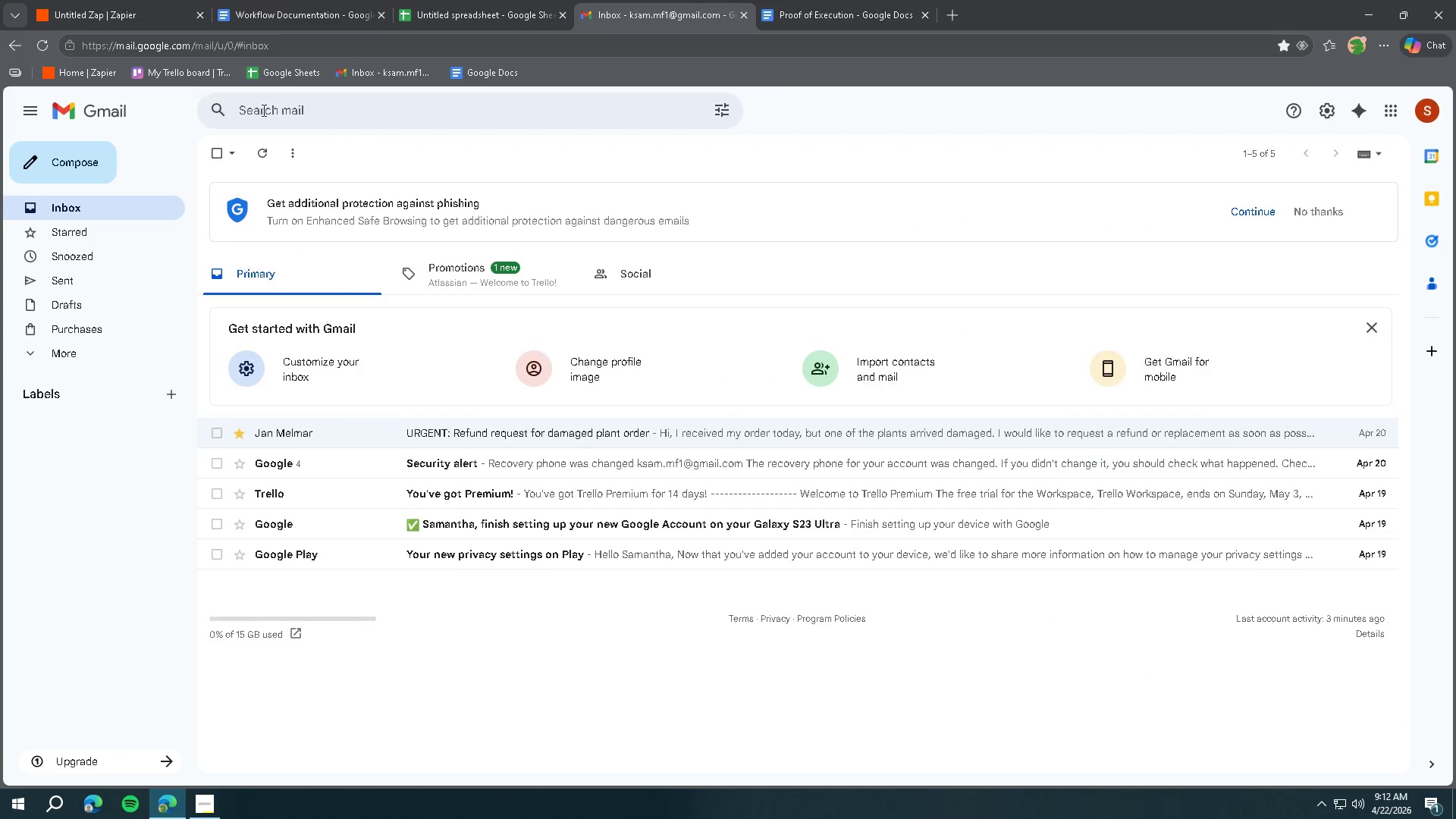 
left_click([105, 112])
 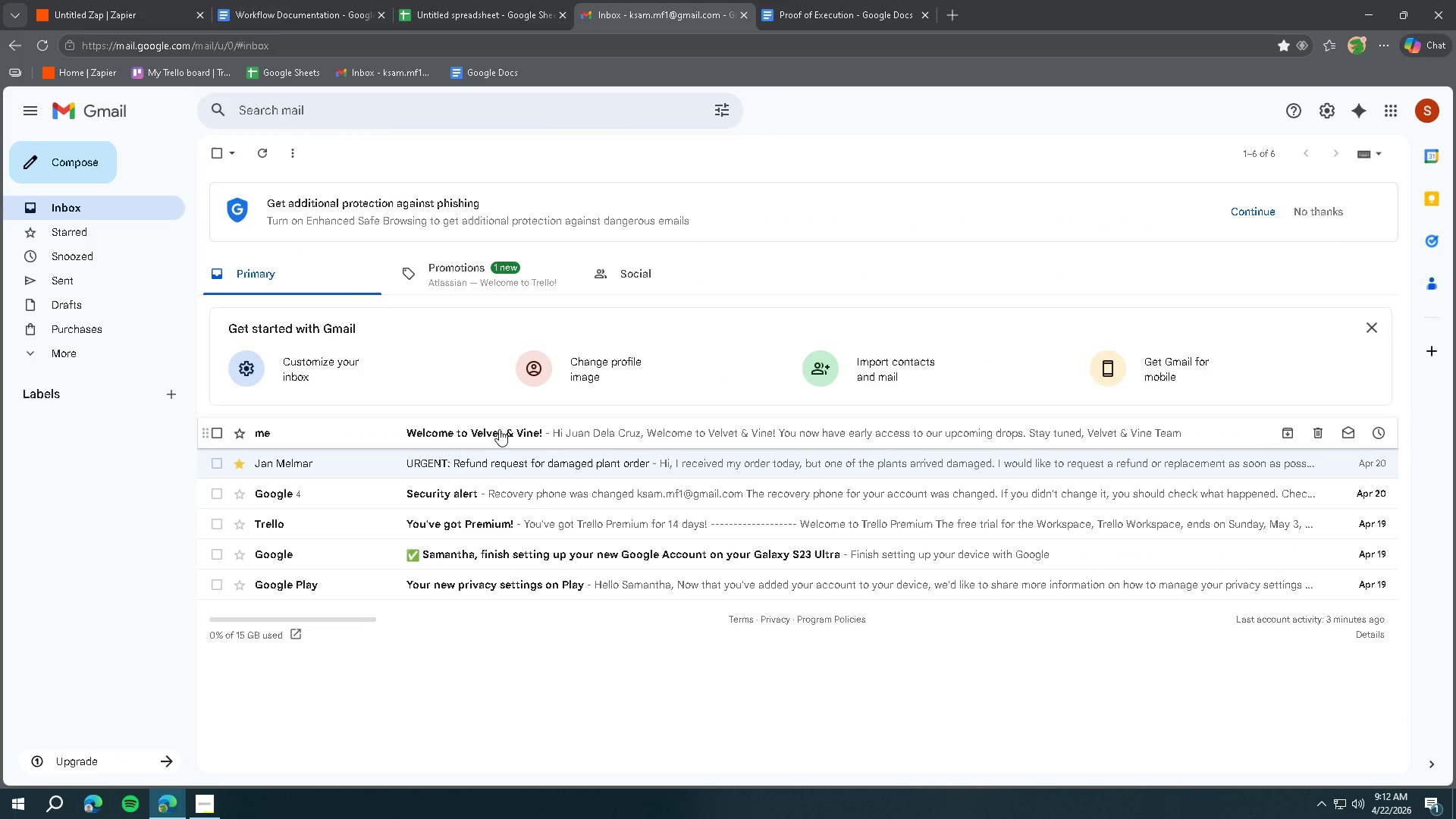 
left_click([499, 429])
 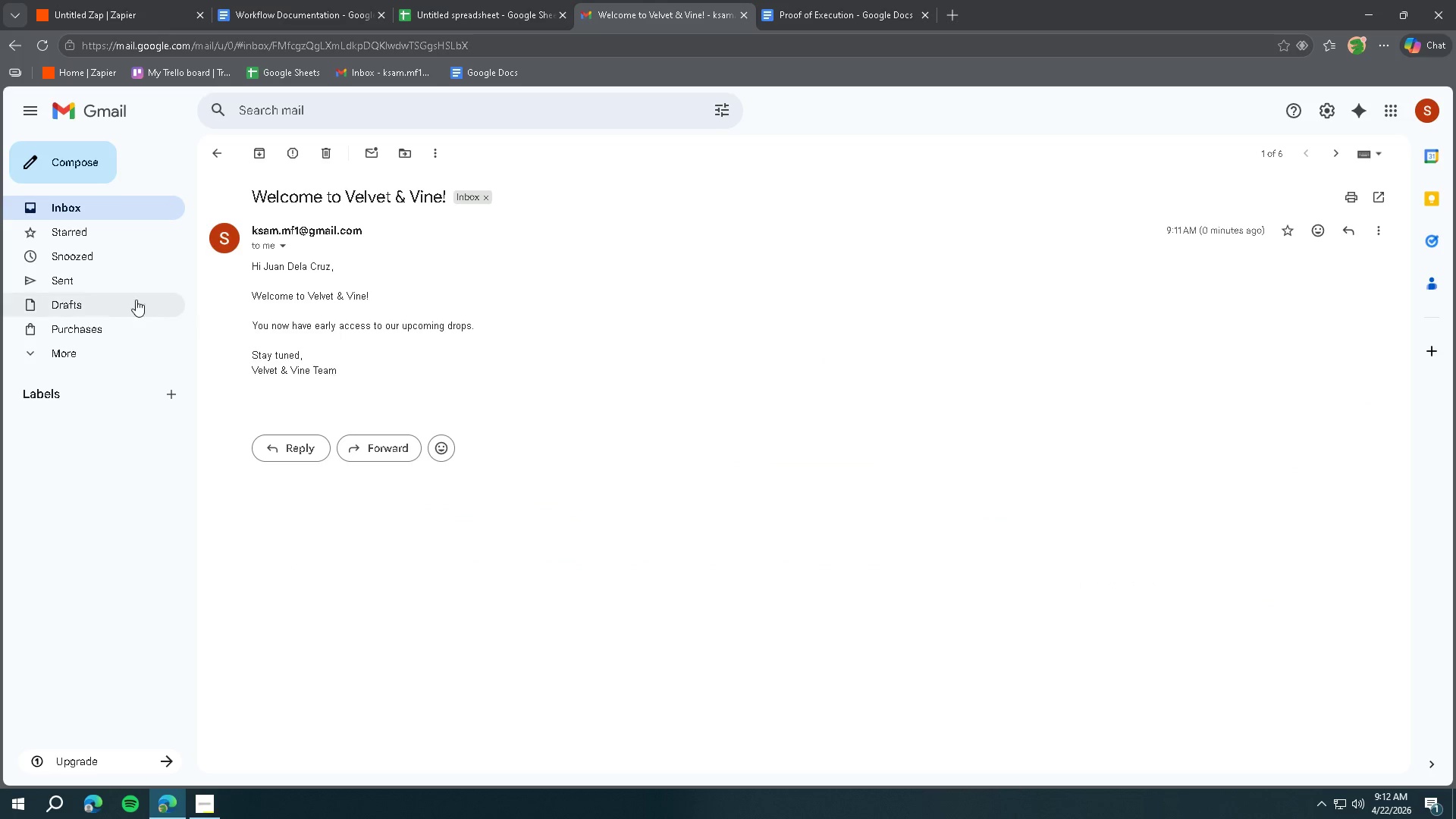 
left_click([101, 287])
 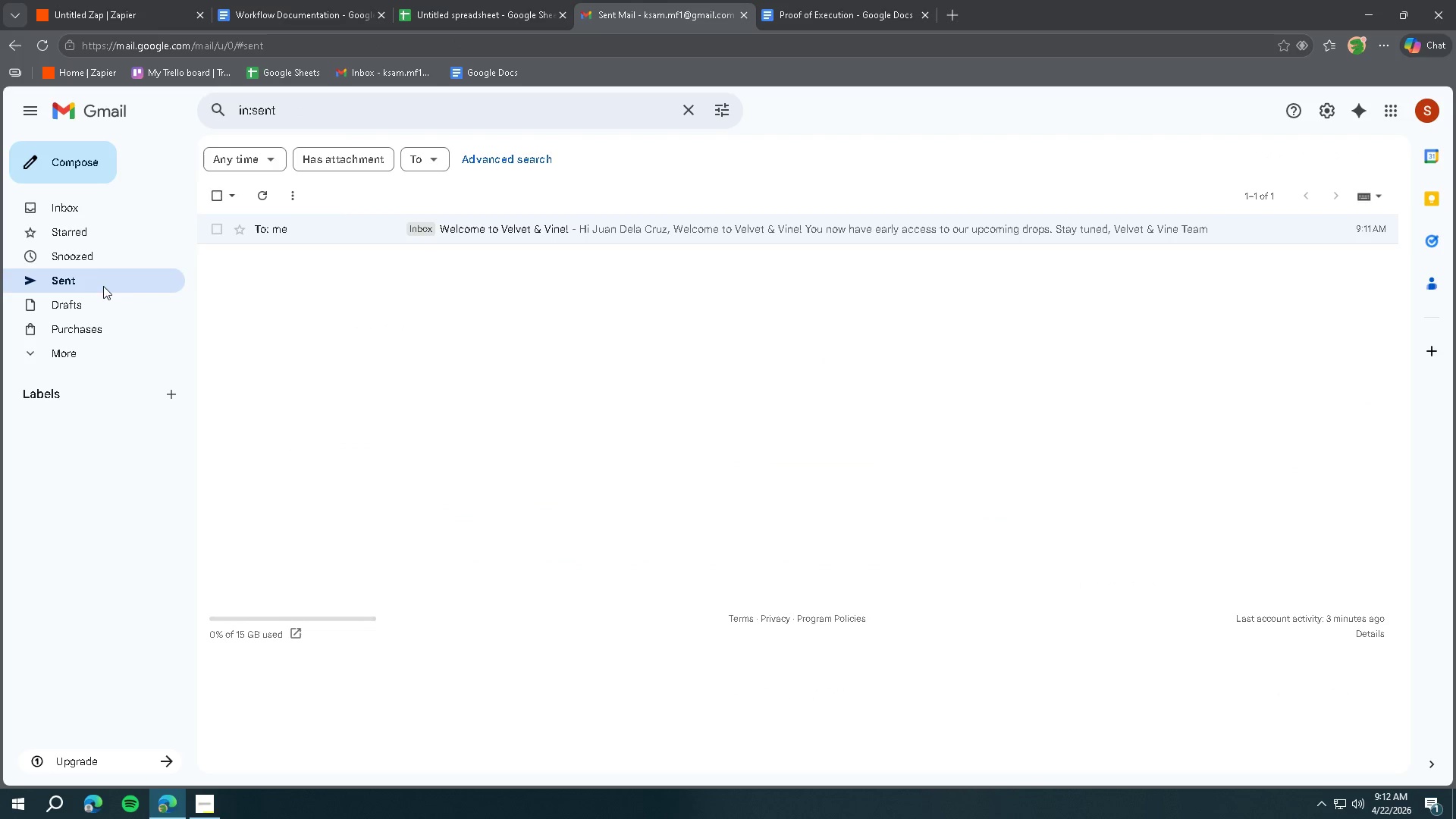 
left_click([492, 227])
 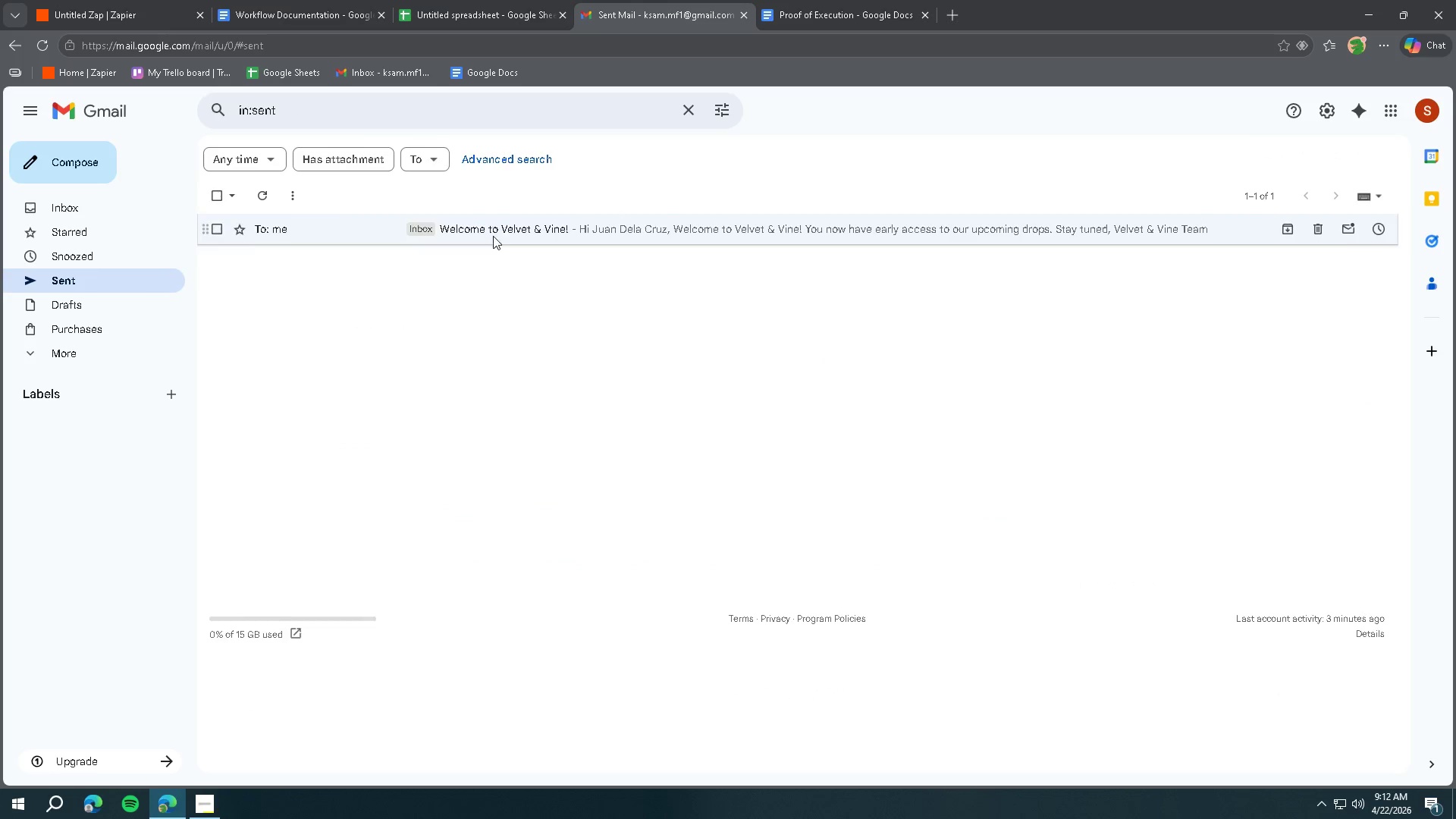 
mouse_move([489, 296])
 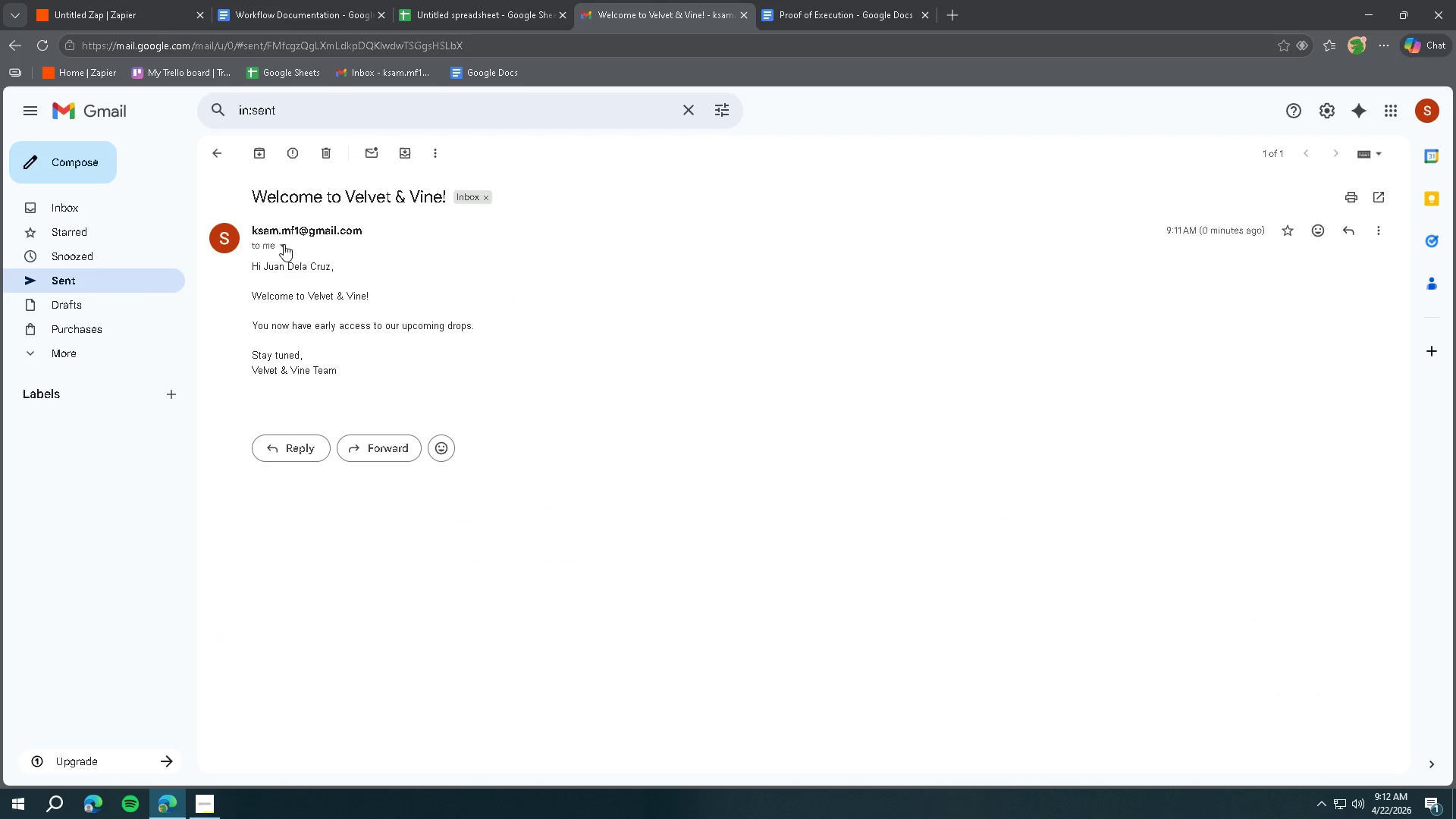 
left_click([282, 243])
 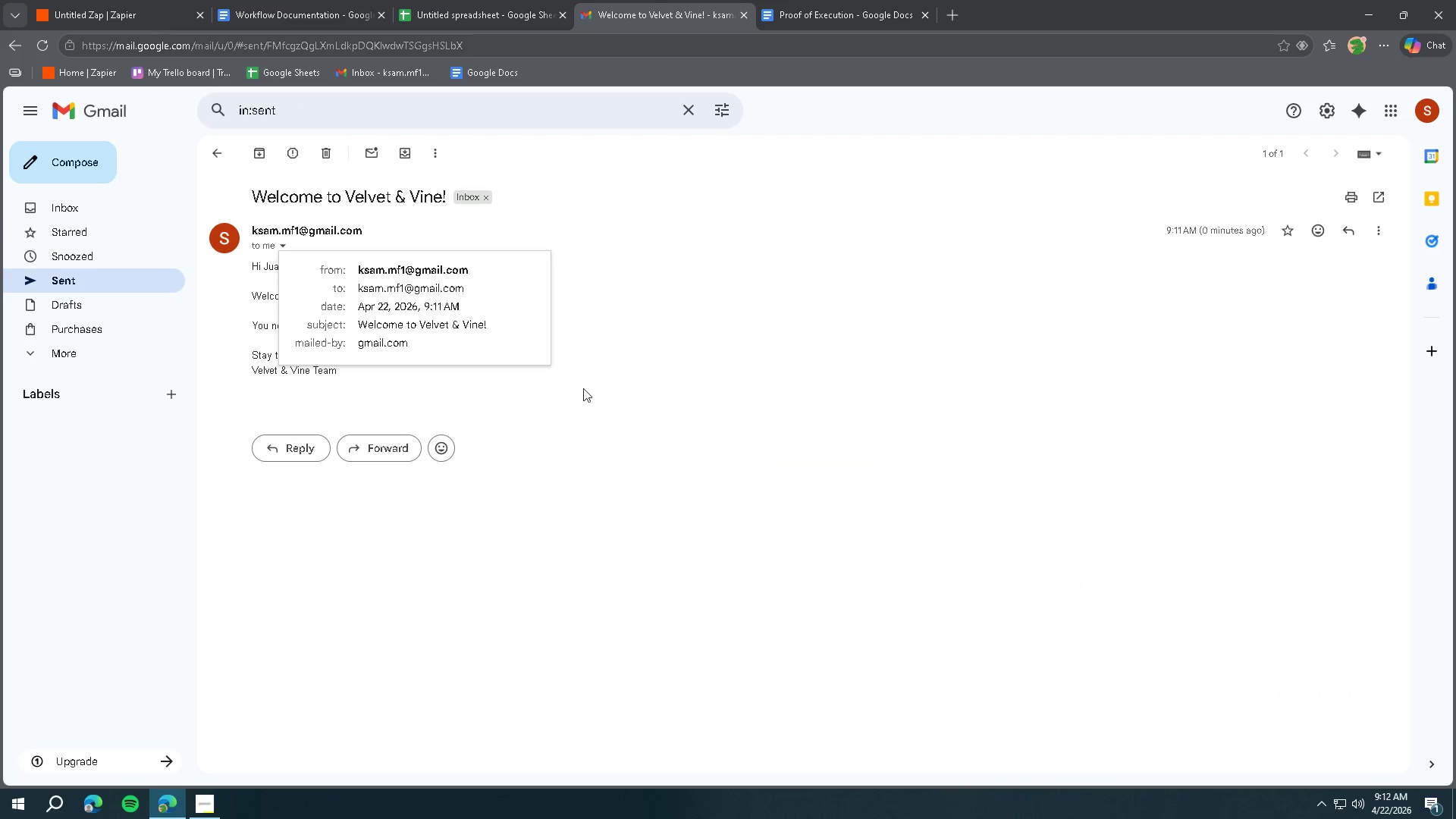 
left_click([696, 452])
 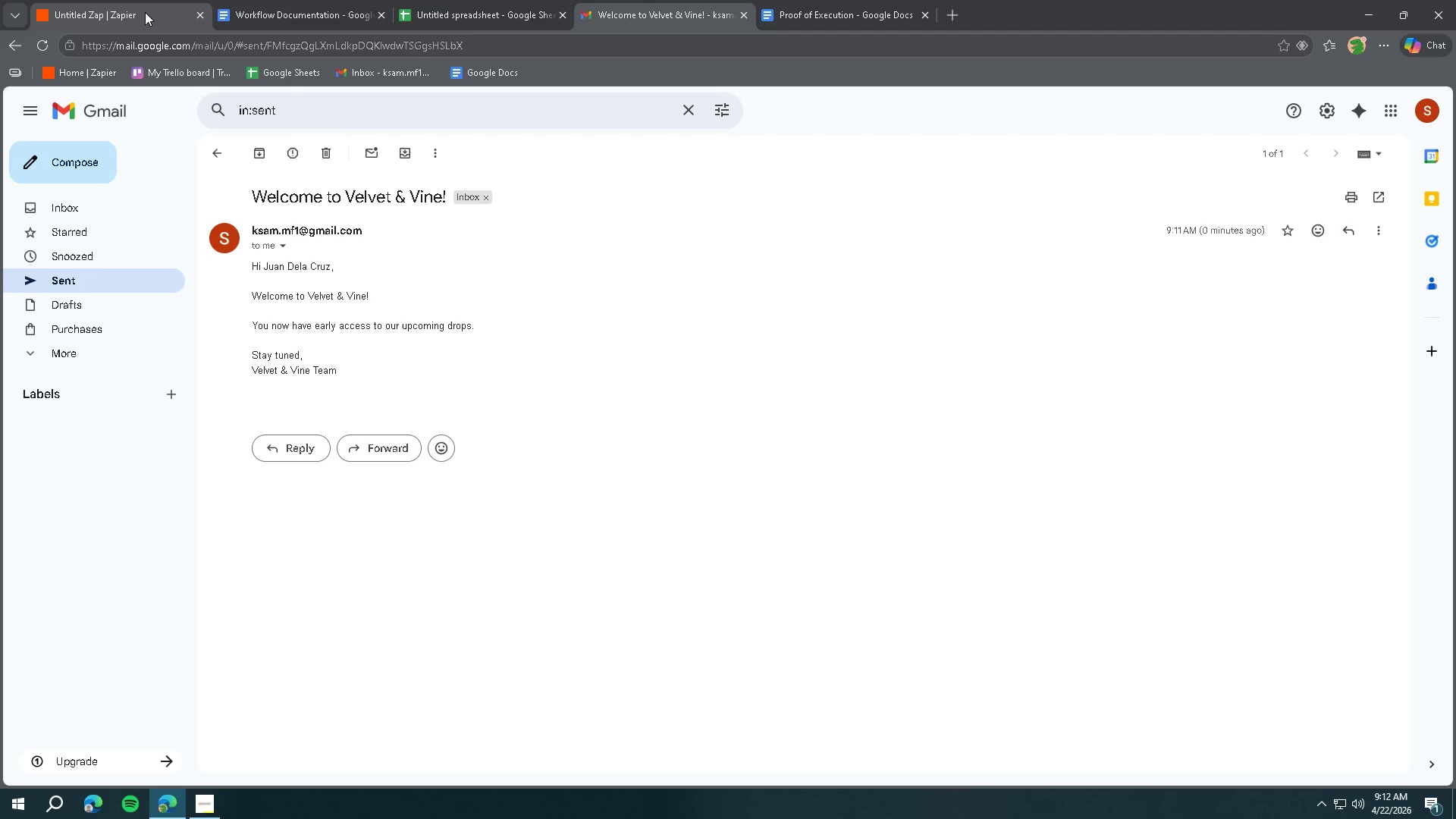 
left_click([207, 797])